 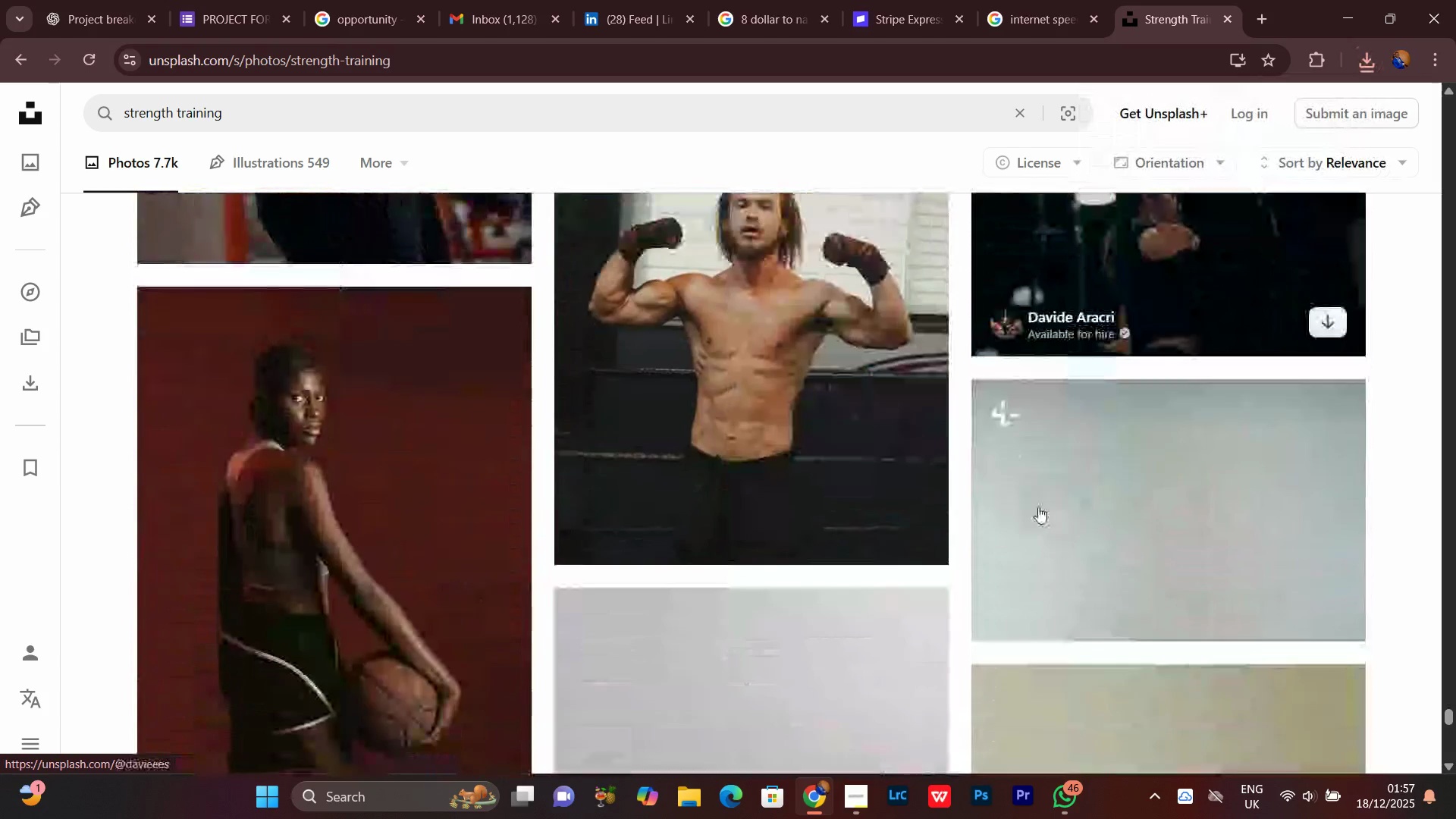 
scroll: coordinate [1032, 510], scroll_direction: up, amount: 23.0
 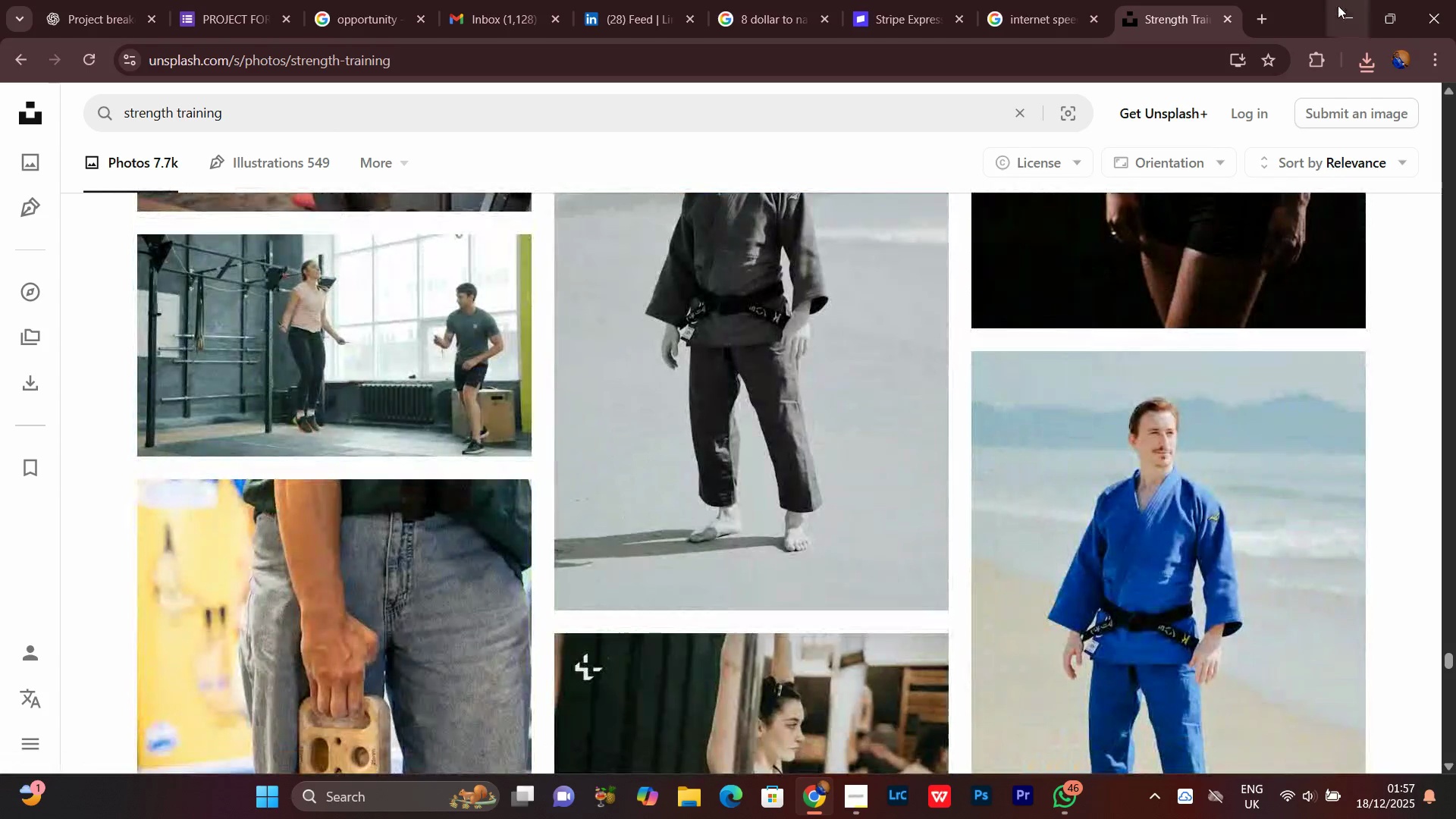 
left_click([1338, 5])
 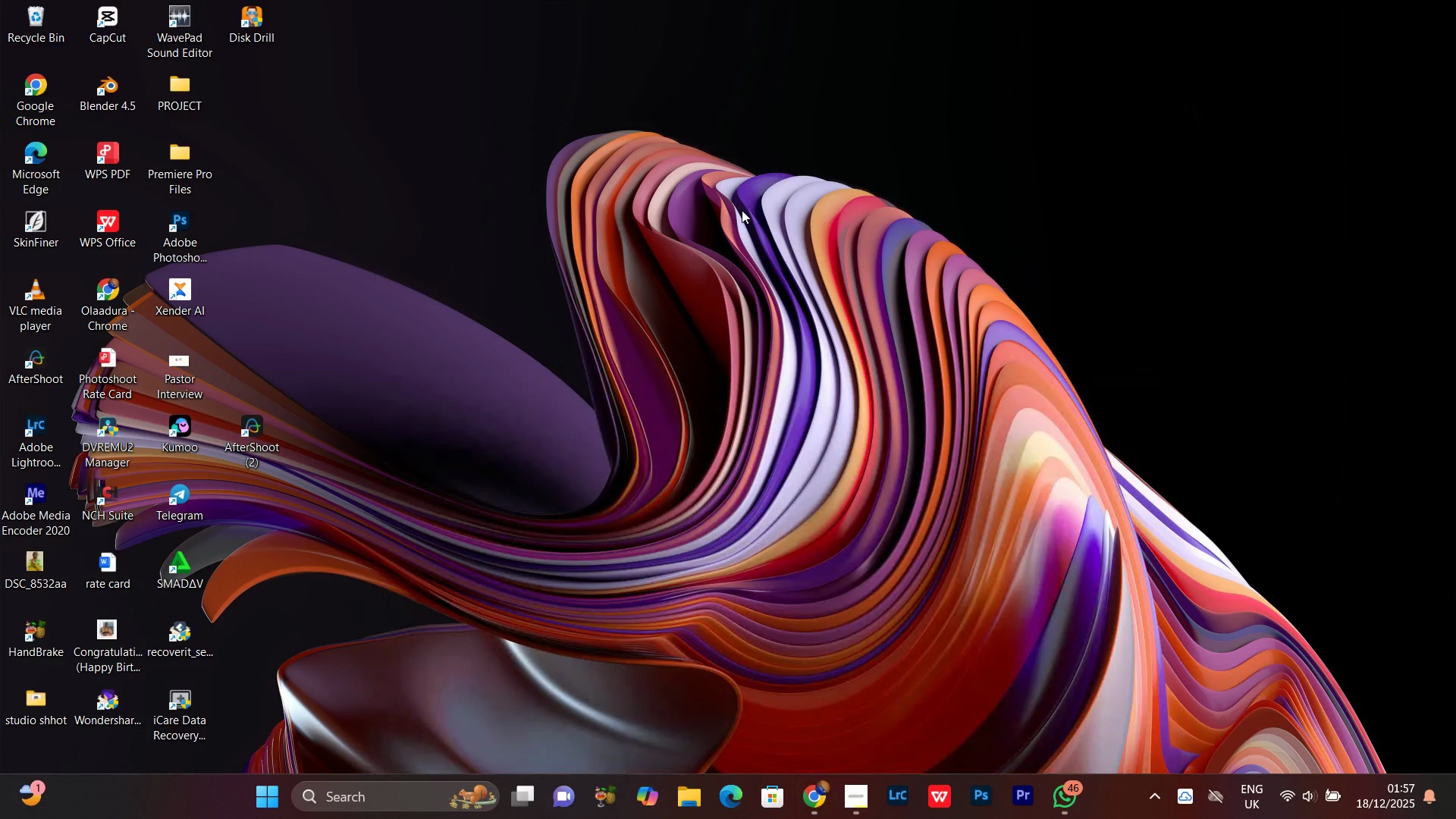 
right_click([722, 198])
 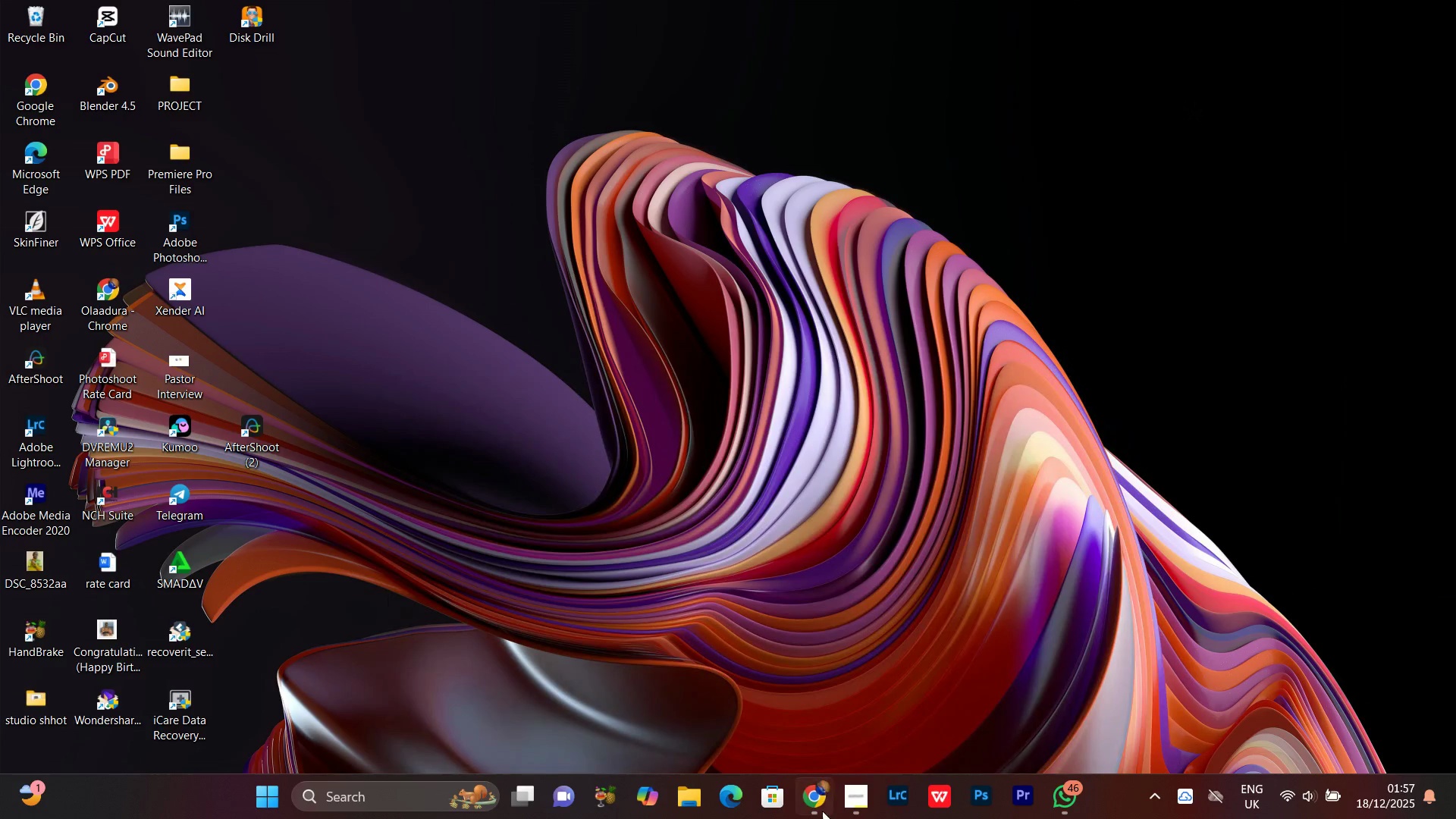 
left_click([817, 818])
 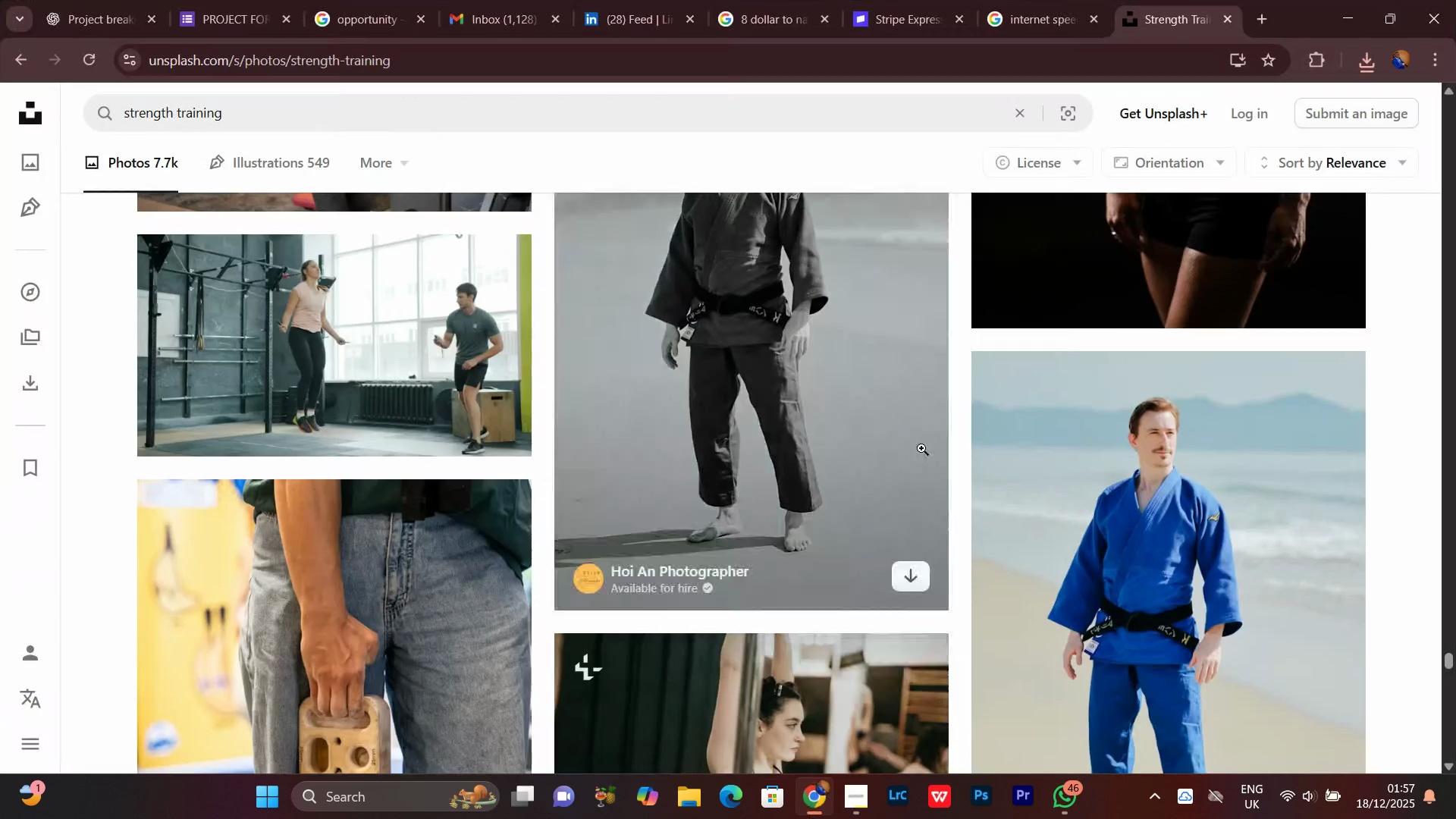 
mouse_move([921, 425])
 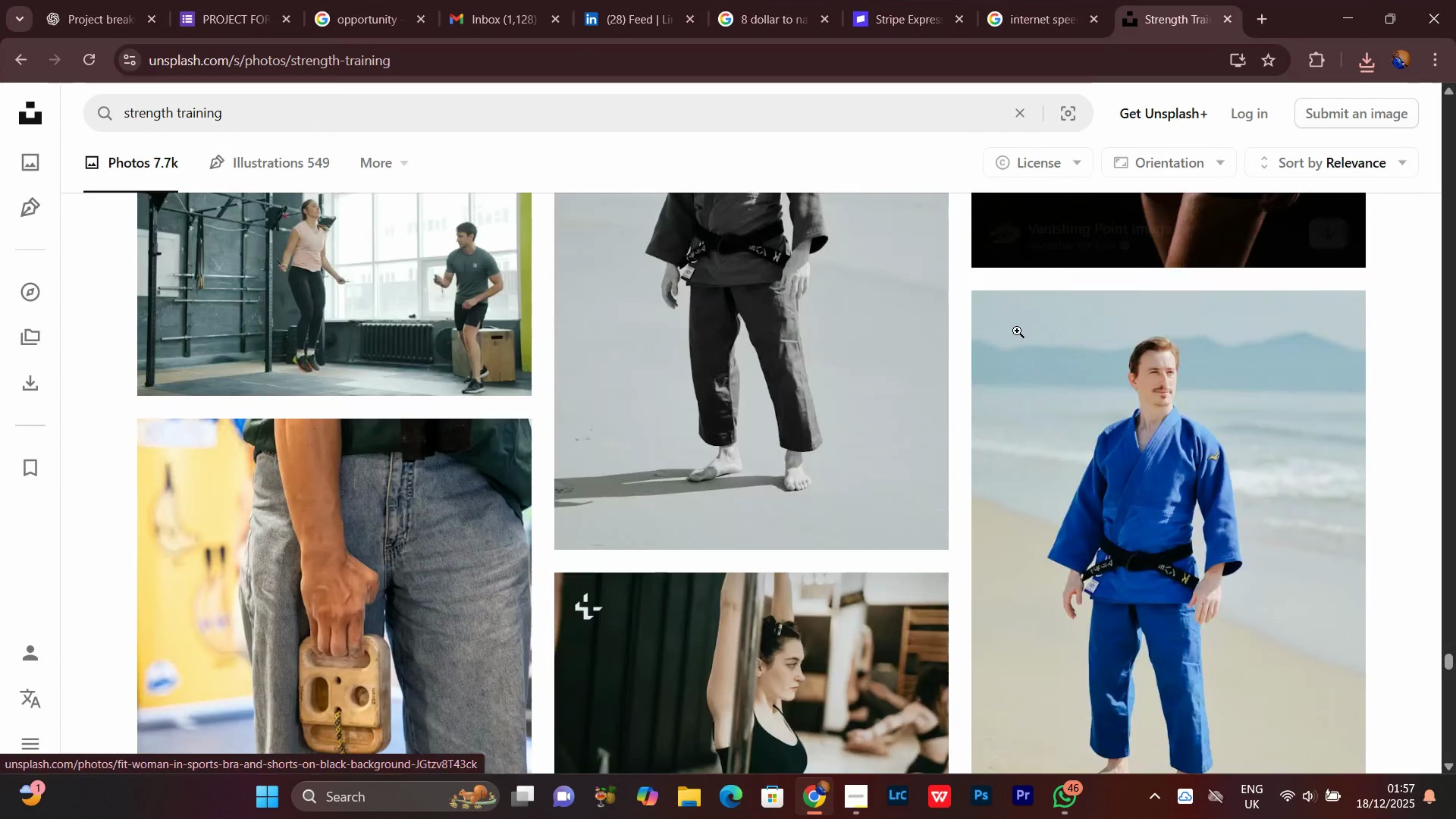 
scroll: coordinate [1015, 391], scroll_direction: down, amount: 15.0
 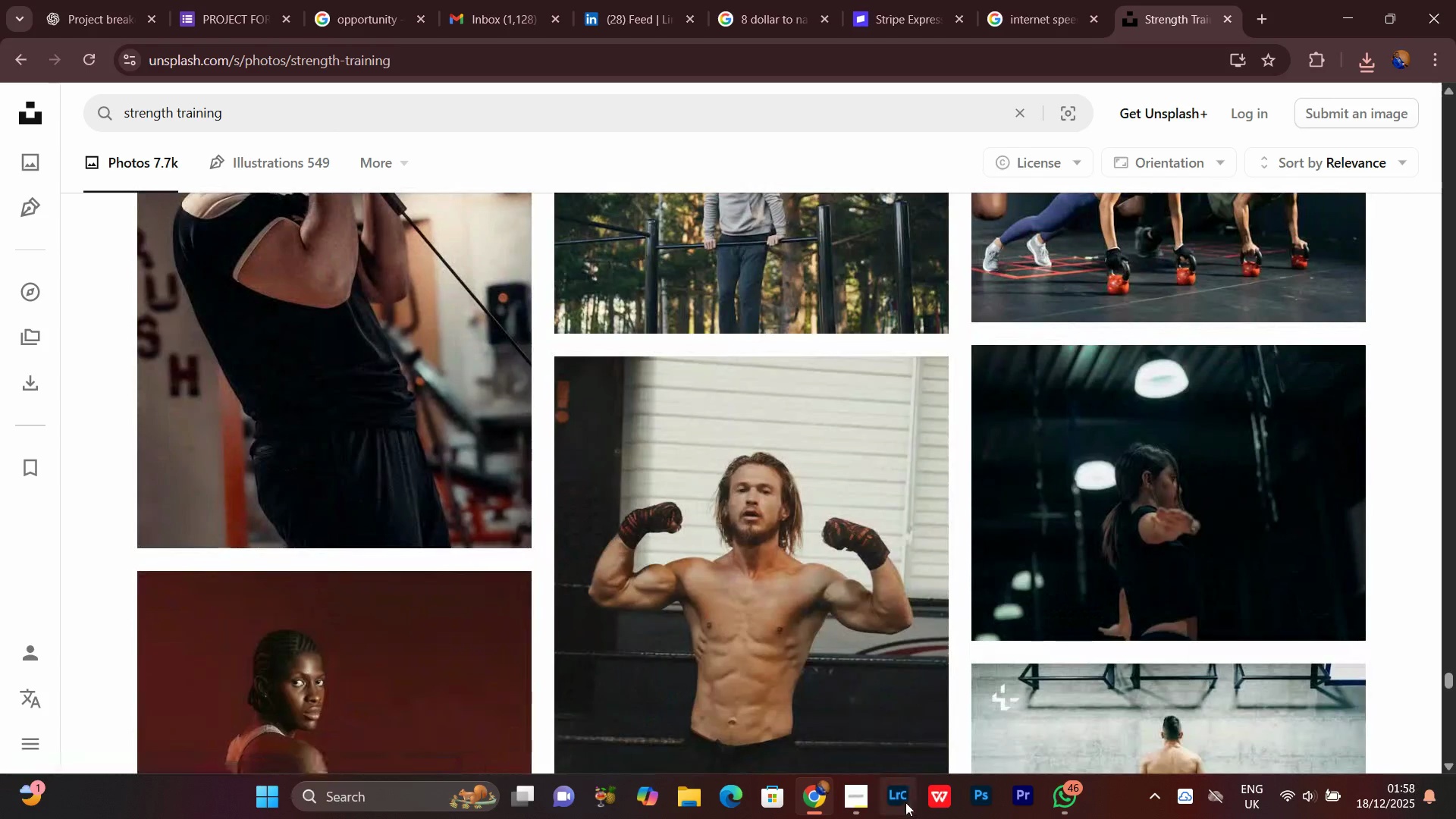 
left_click([905, 802])
 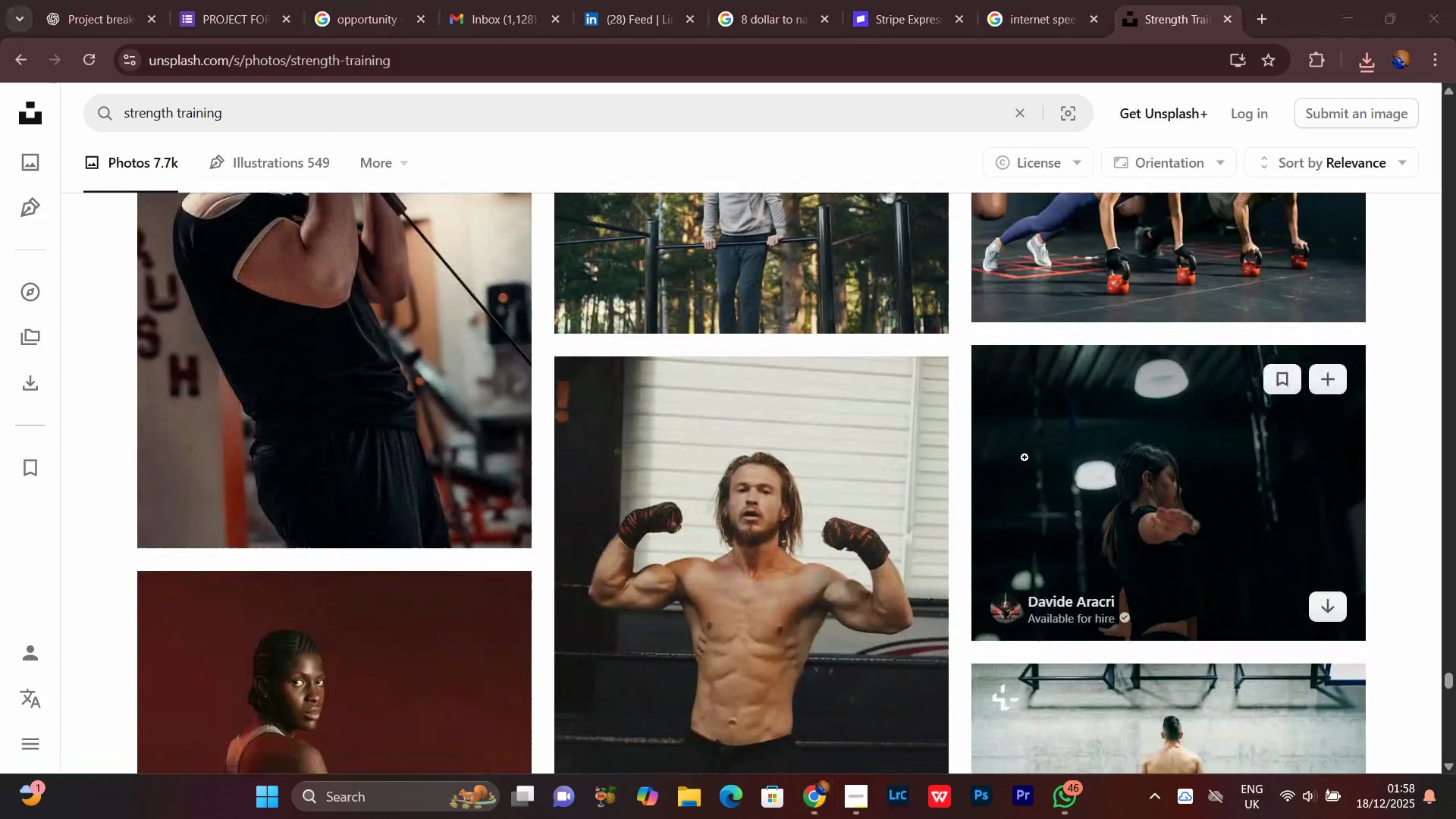 
scroll: coordinate [1006, 458], scroll_direction: down, amount: 35.0
 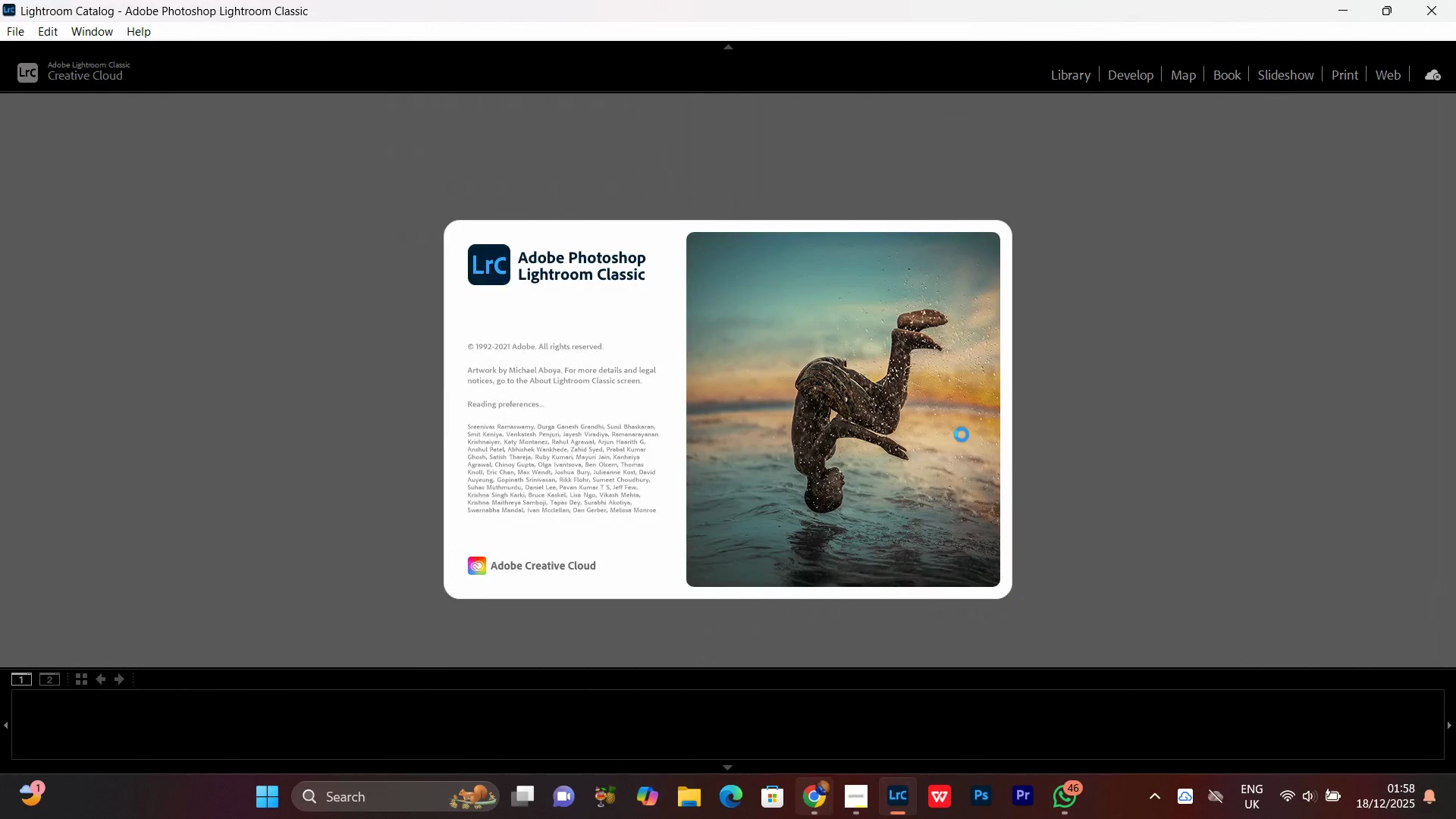 
left_click([818, 798])
 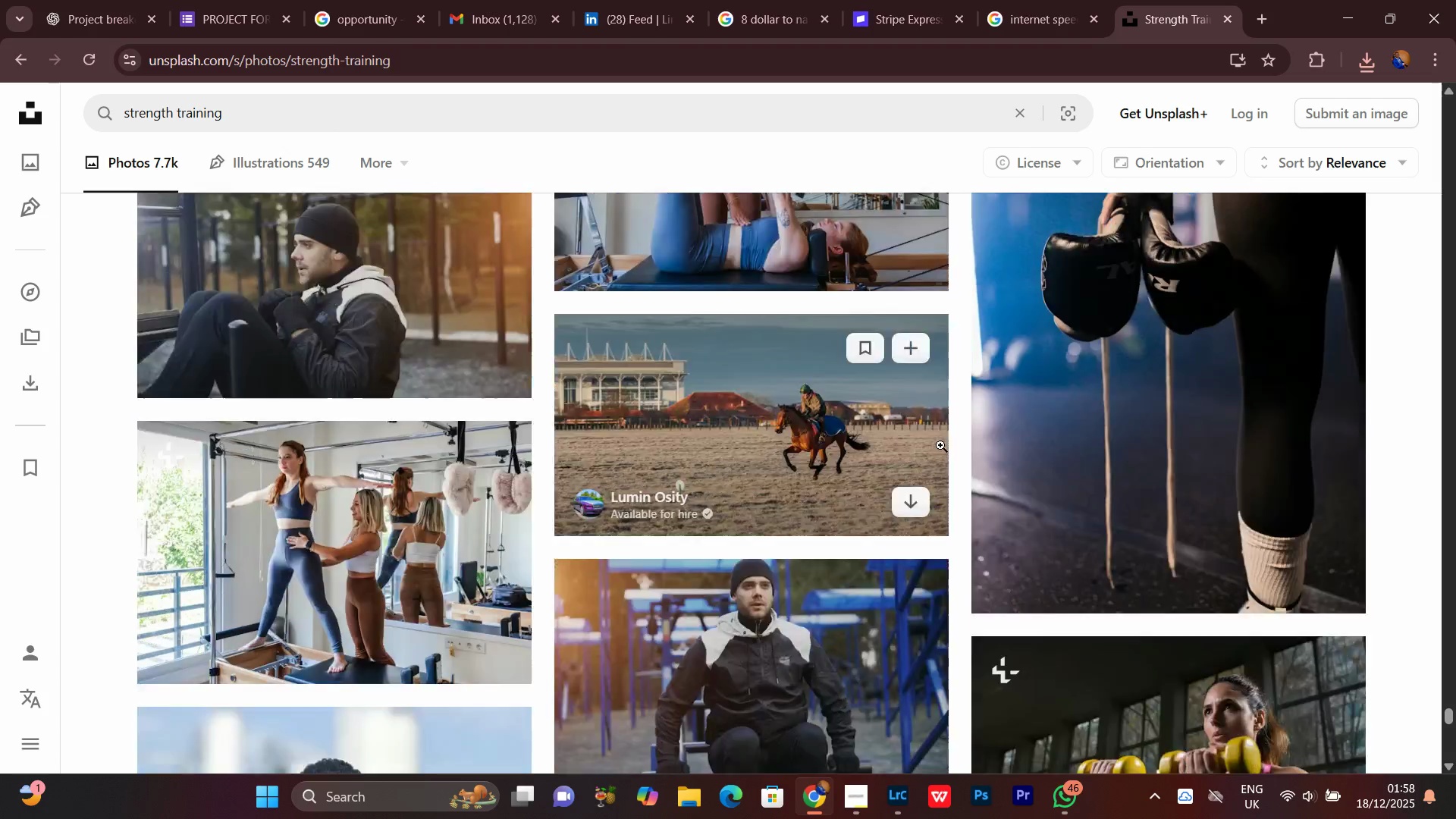 
scroll: coordinate [917, 631], scroll_direction: down, amount: 12.0
 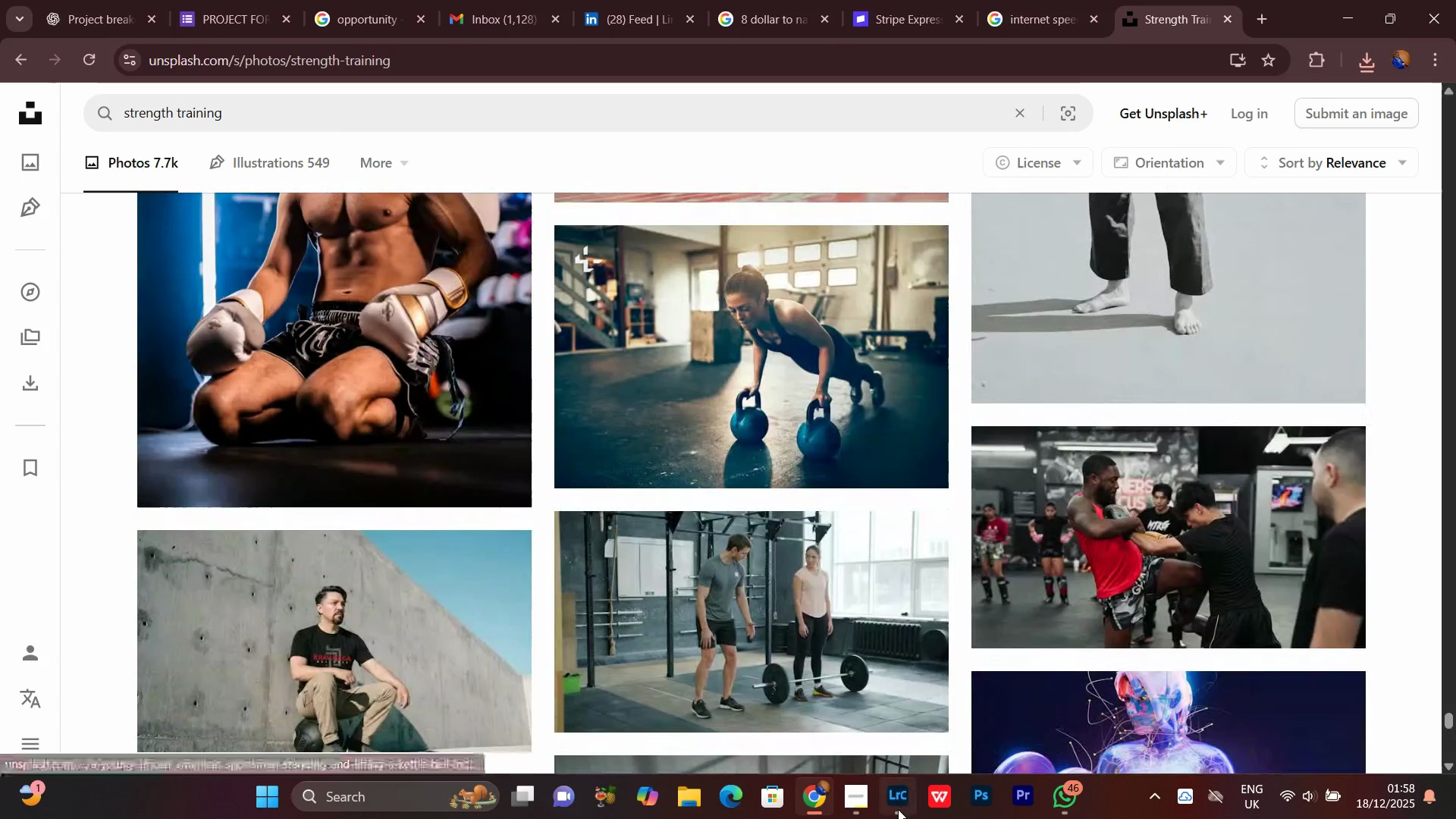 
left_click([898, 809])
 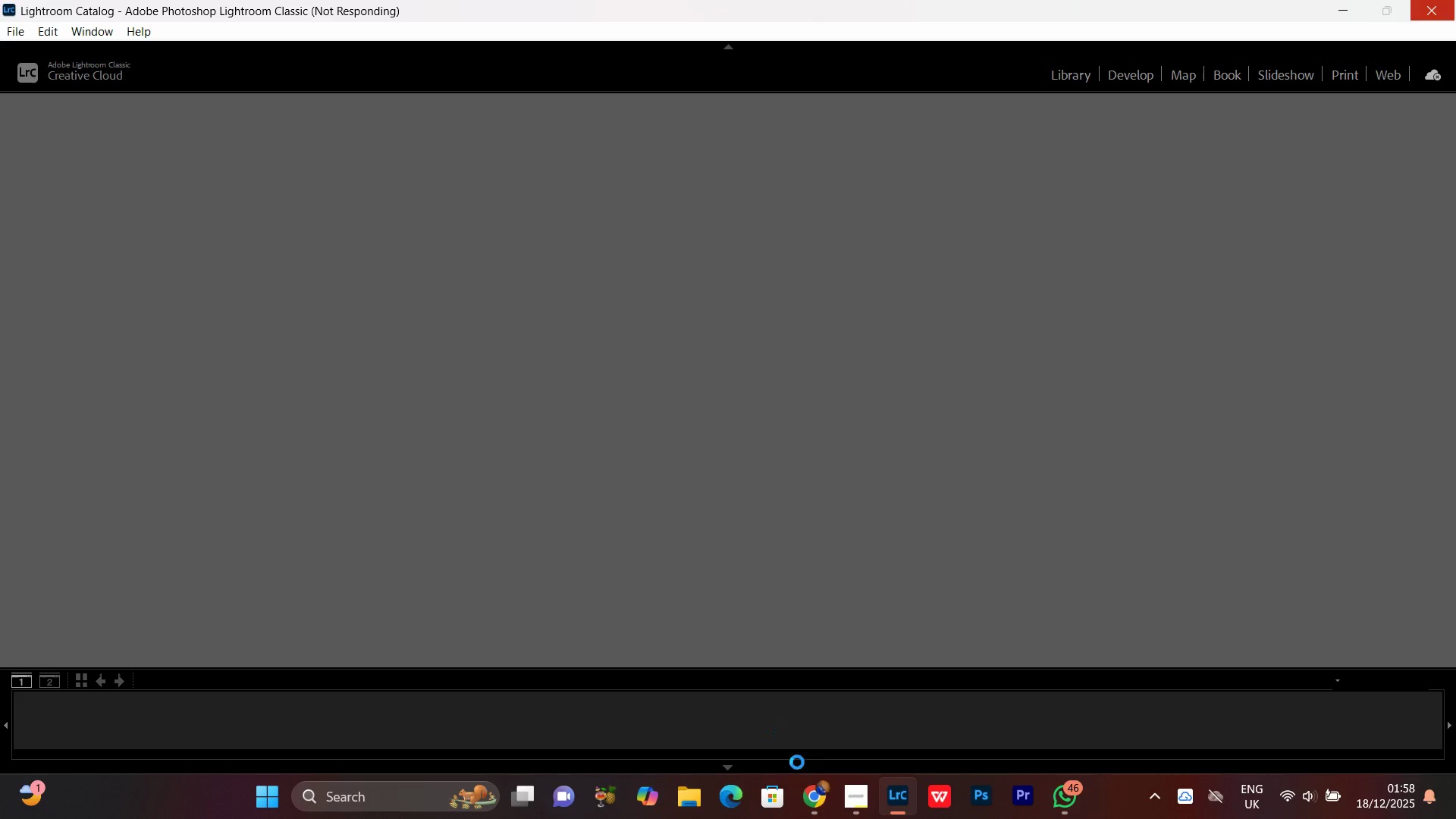 
left_click([811, 806])
 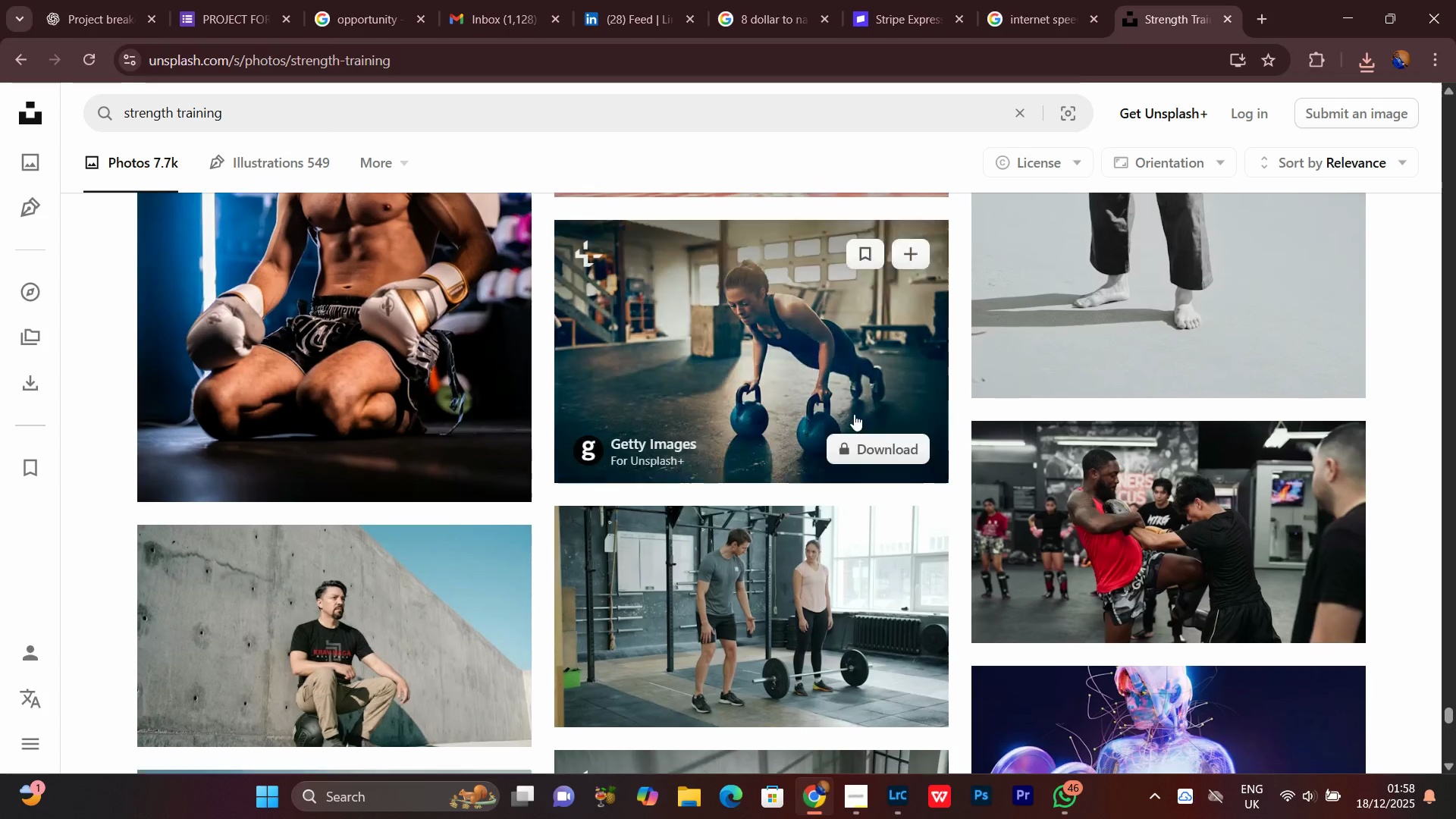 
scroll: coordinate [842, 424], scroll_direction: down, amount: 14.0
 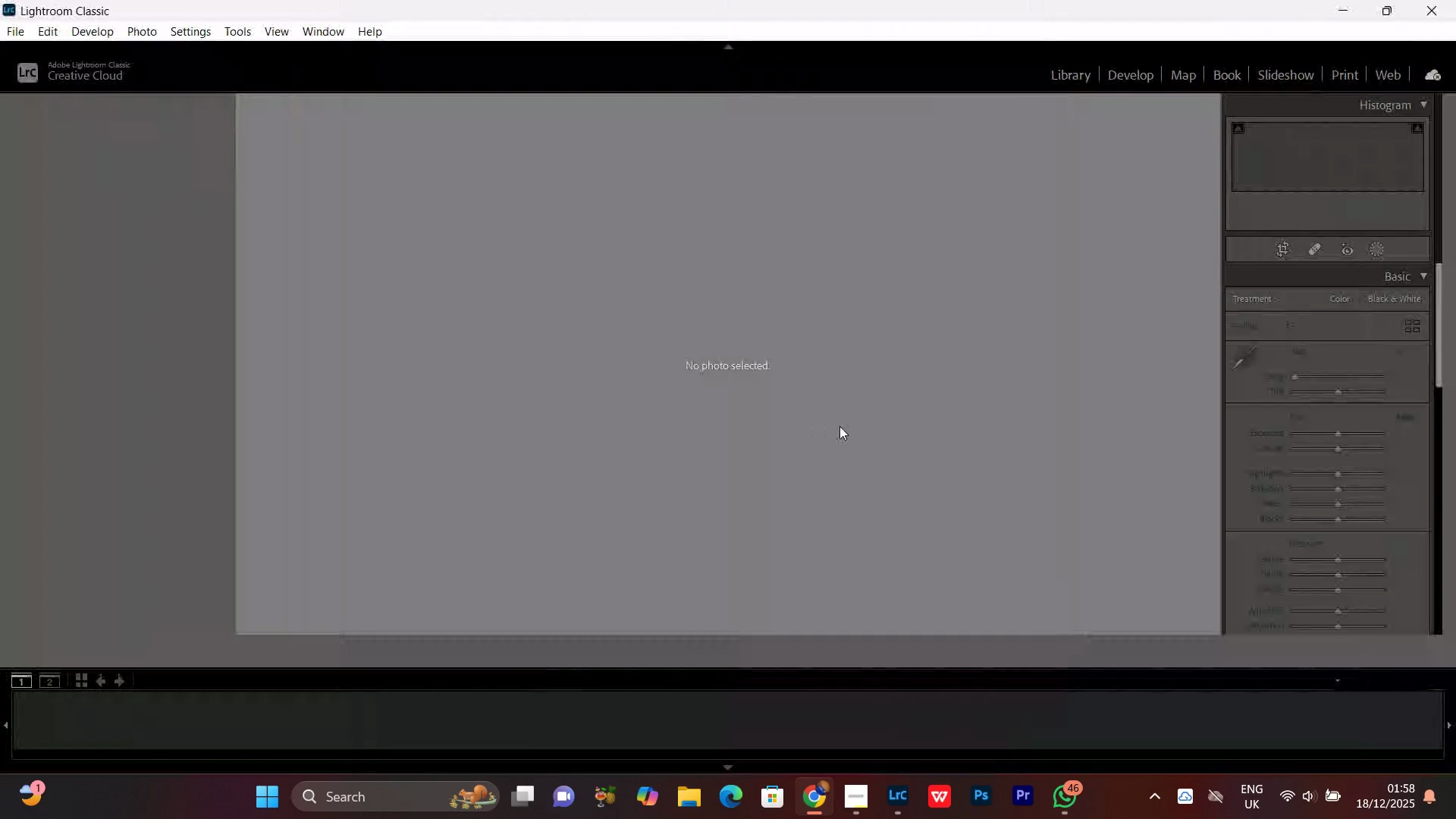 
scroll: coordinate [840, 425], scroll_direction: none, amount: 0.0
 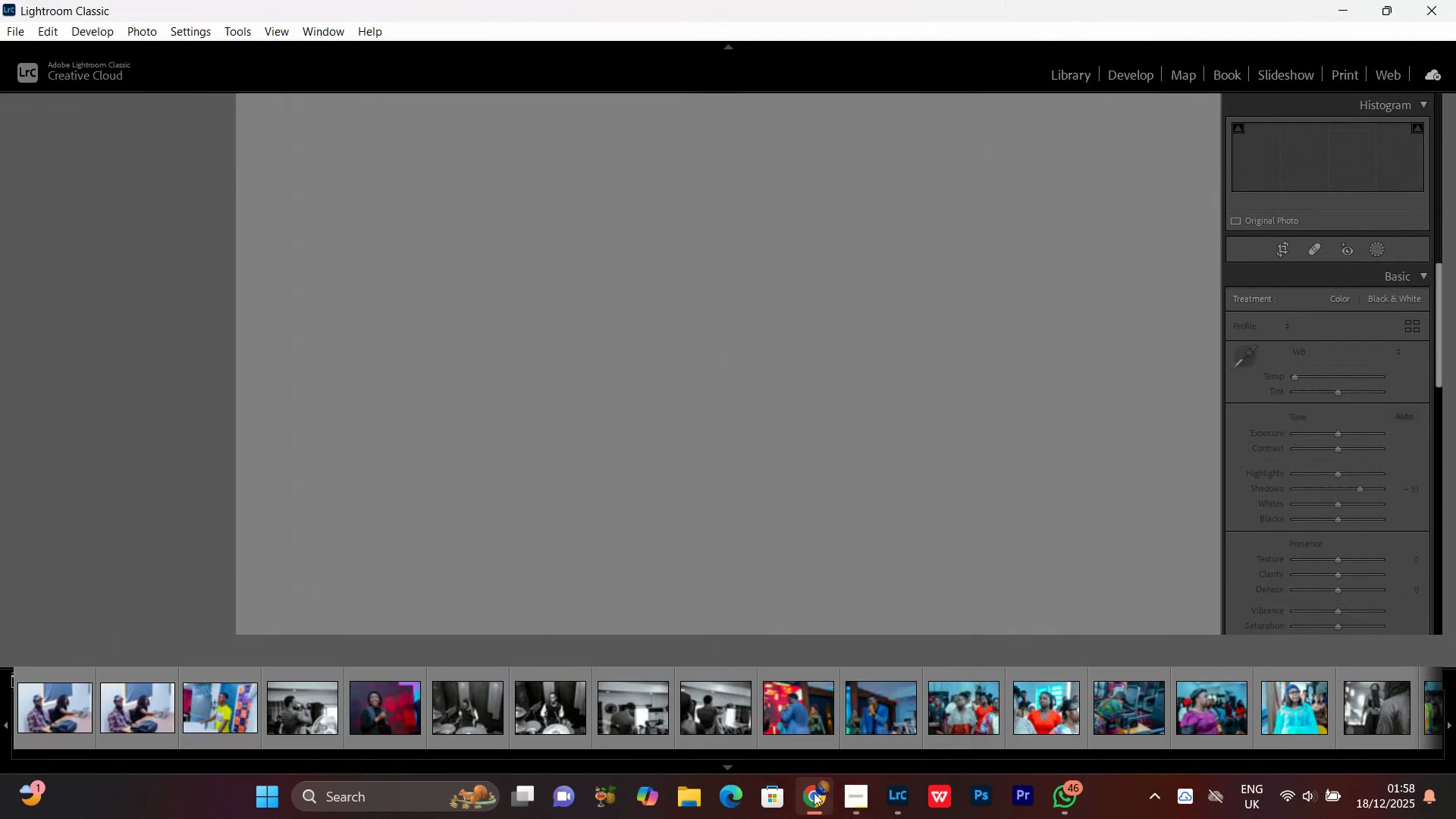 
left_click([809, 802])
 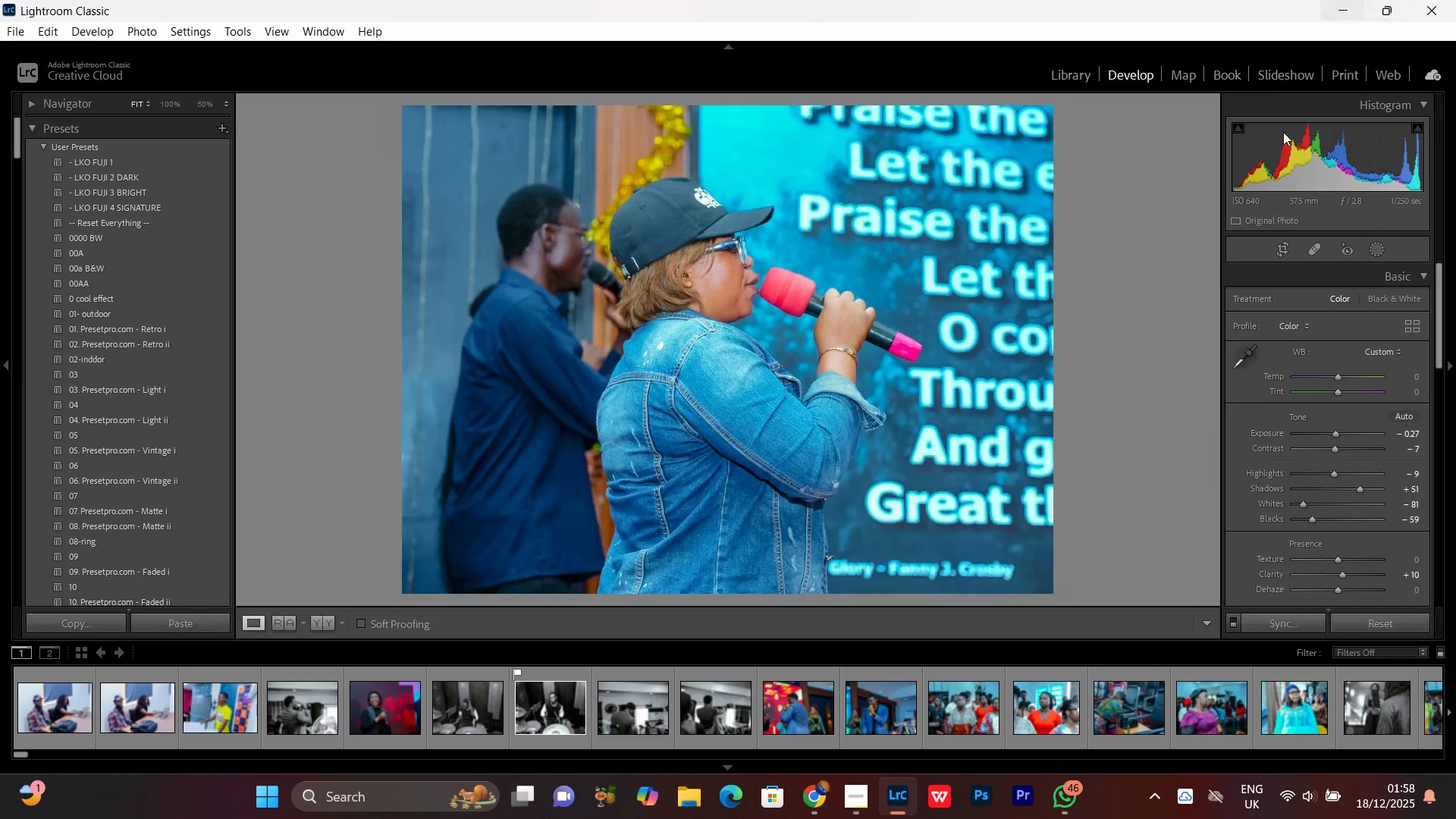 
wait(5.33)
 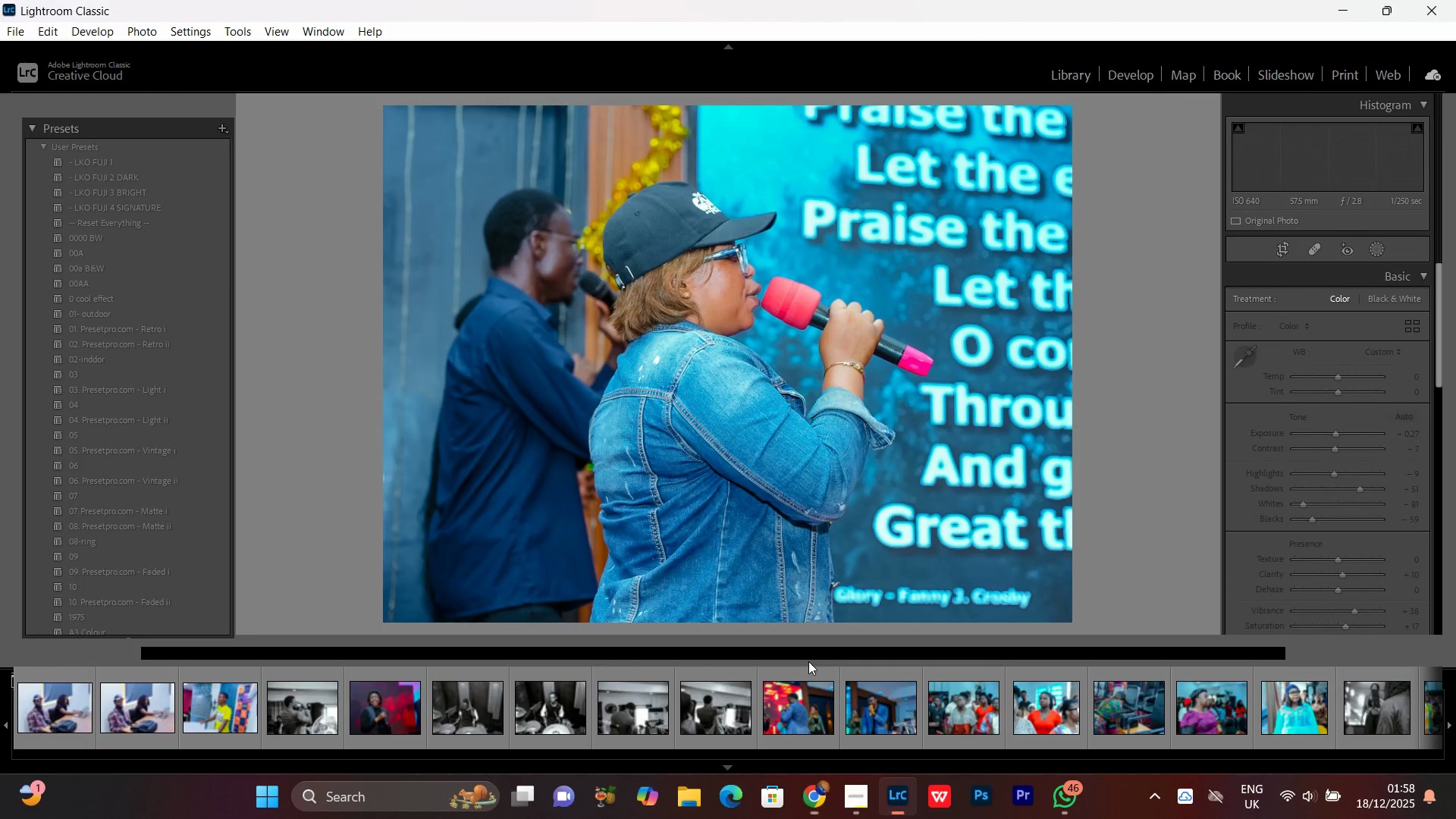 
double_click([781, 323])
 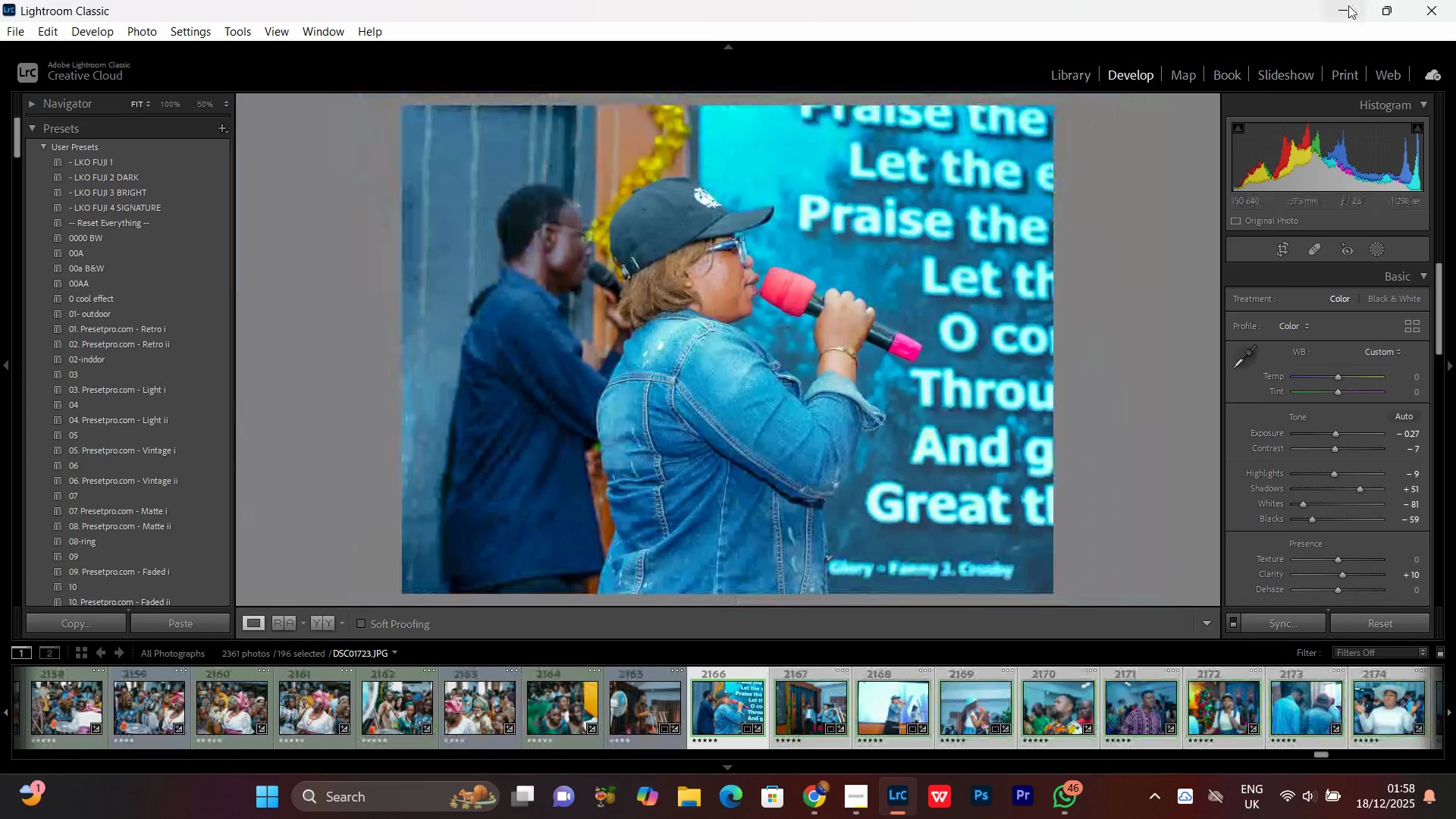 
left_click([1341, 8])
 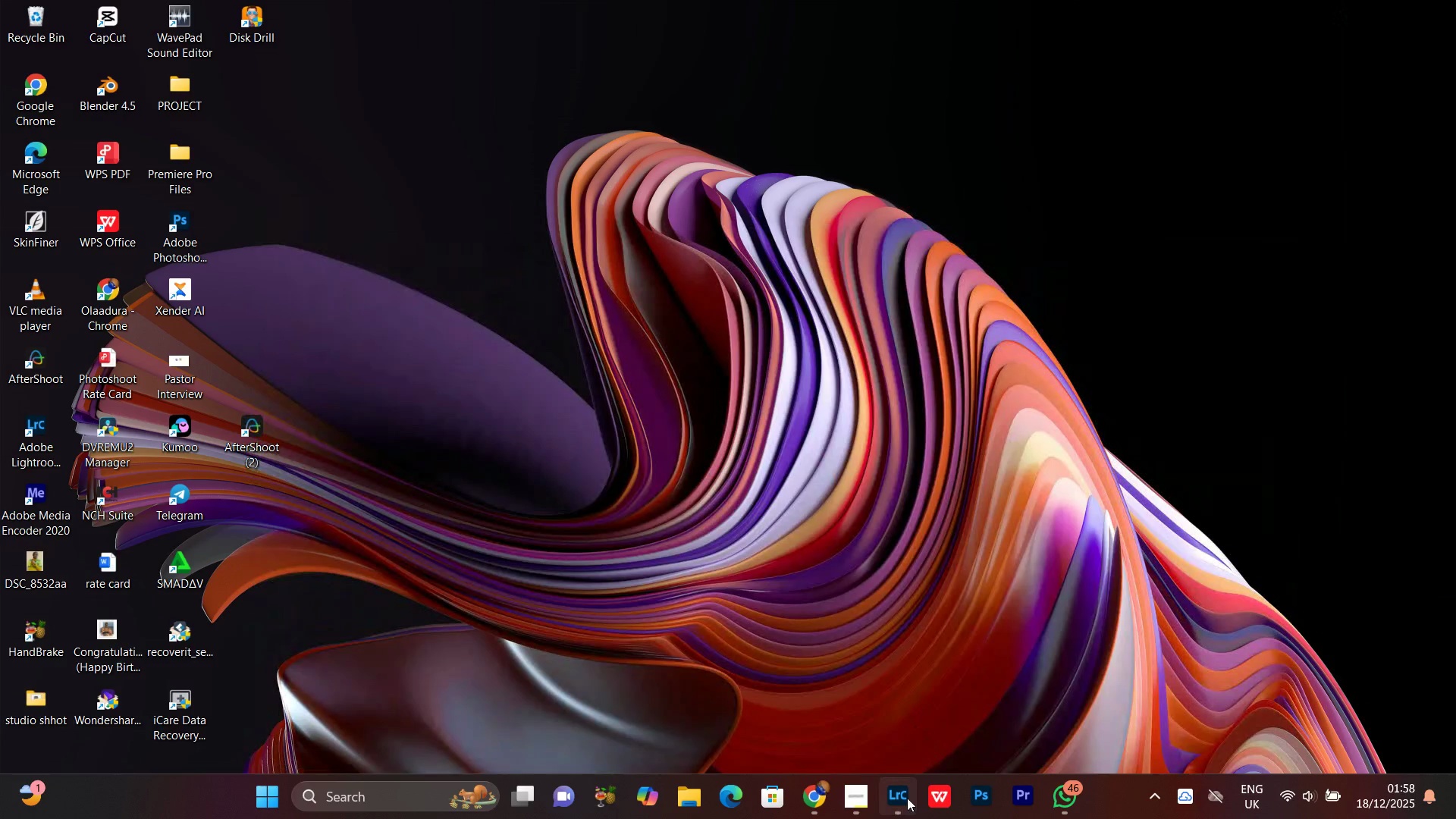 
left_click([902, 806])
 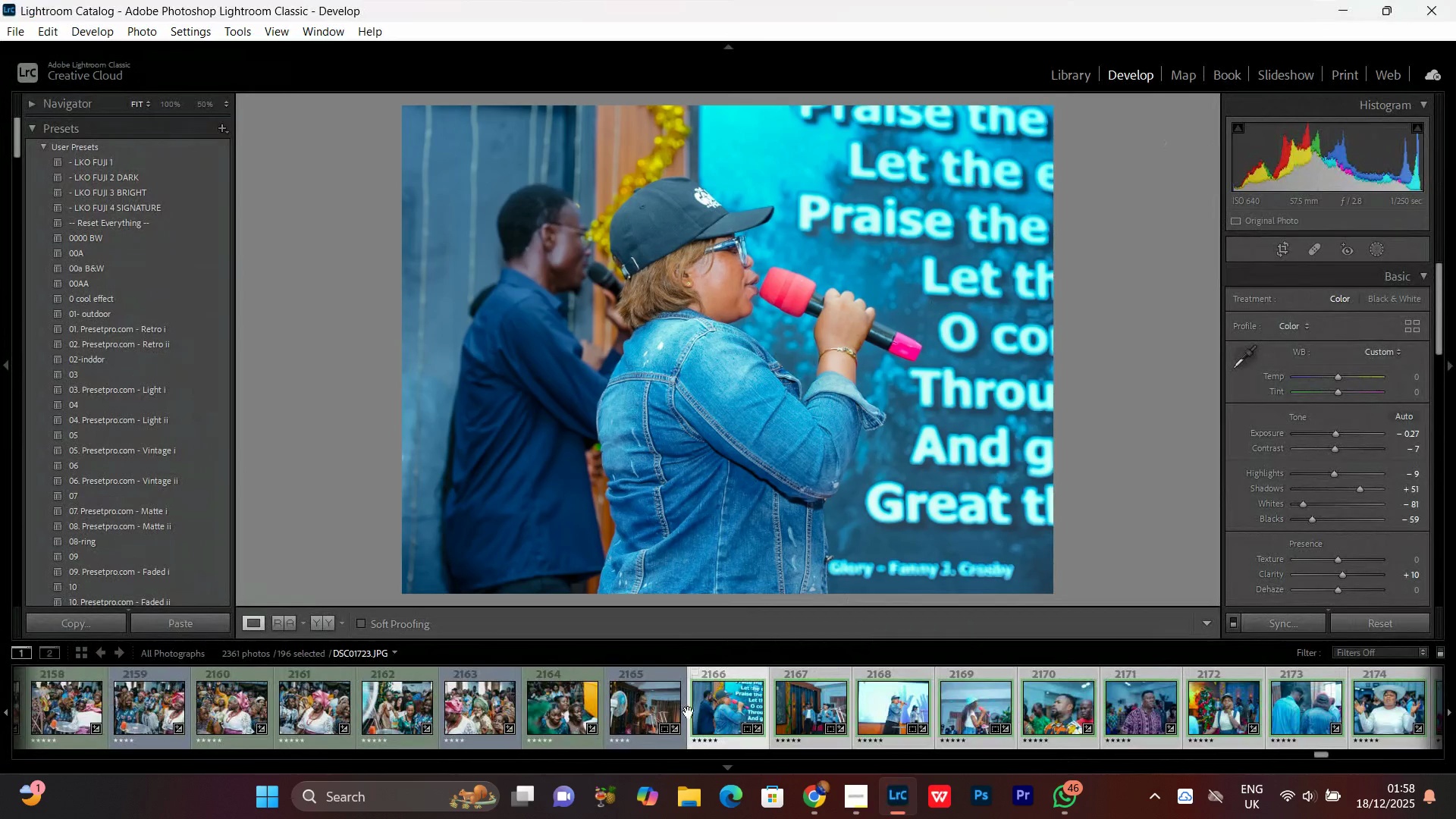 
left_click([645, 735])
 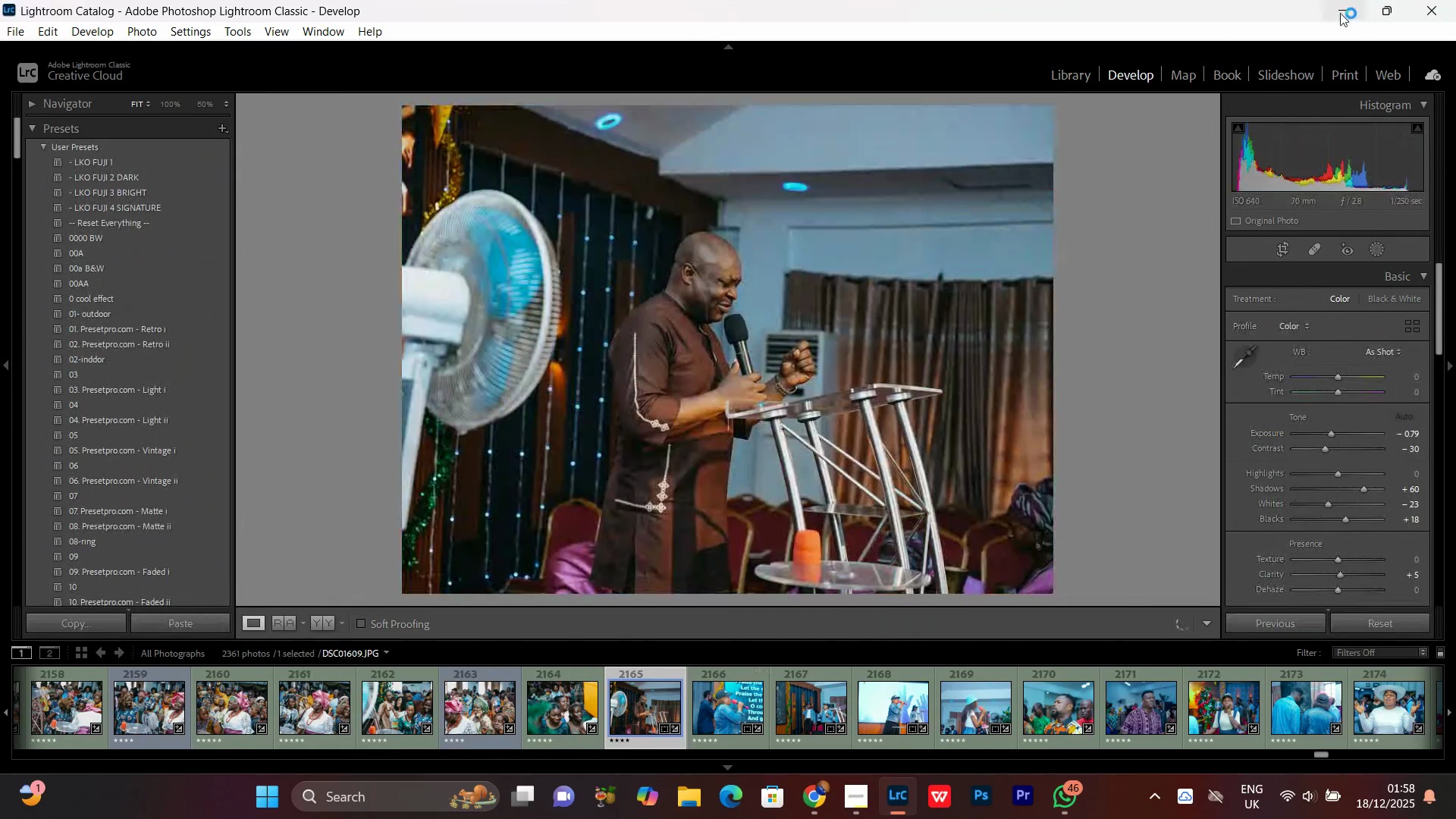 
left_click([1340, 7])
 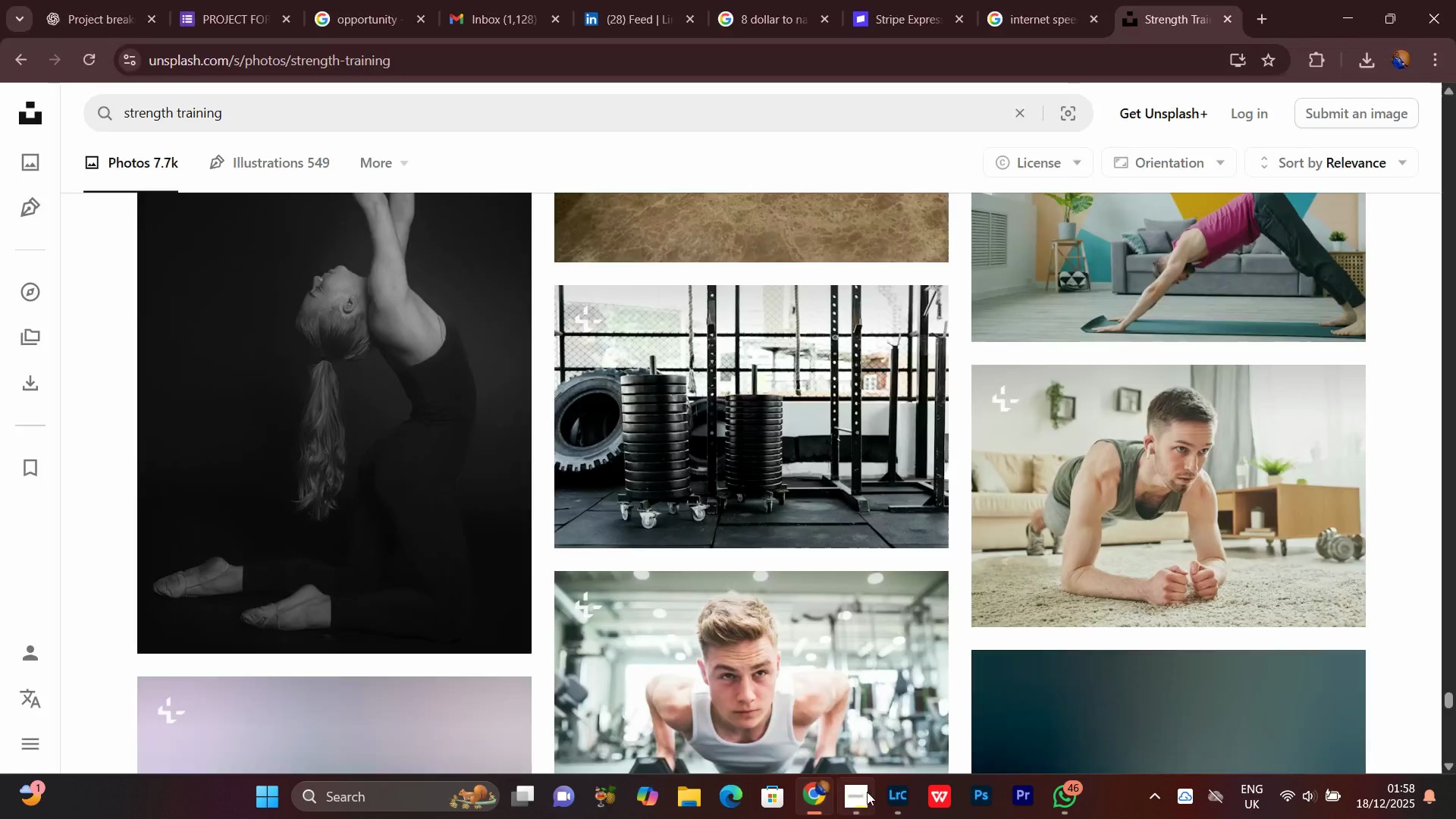 
scroll: coordinate [931, 711], scroll_direction: down, amount: 9.0
 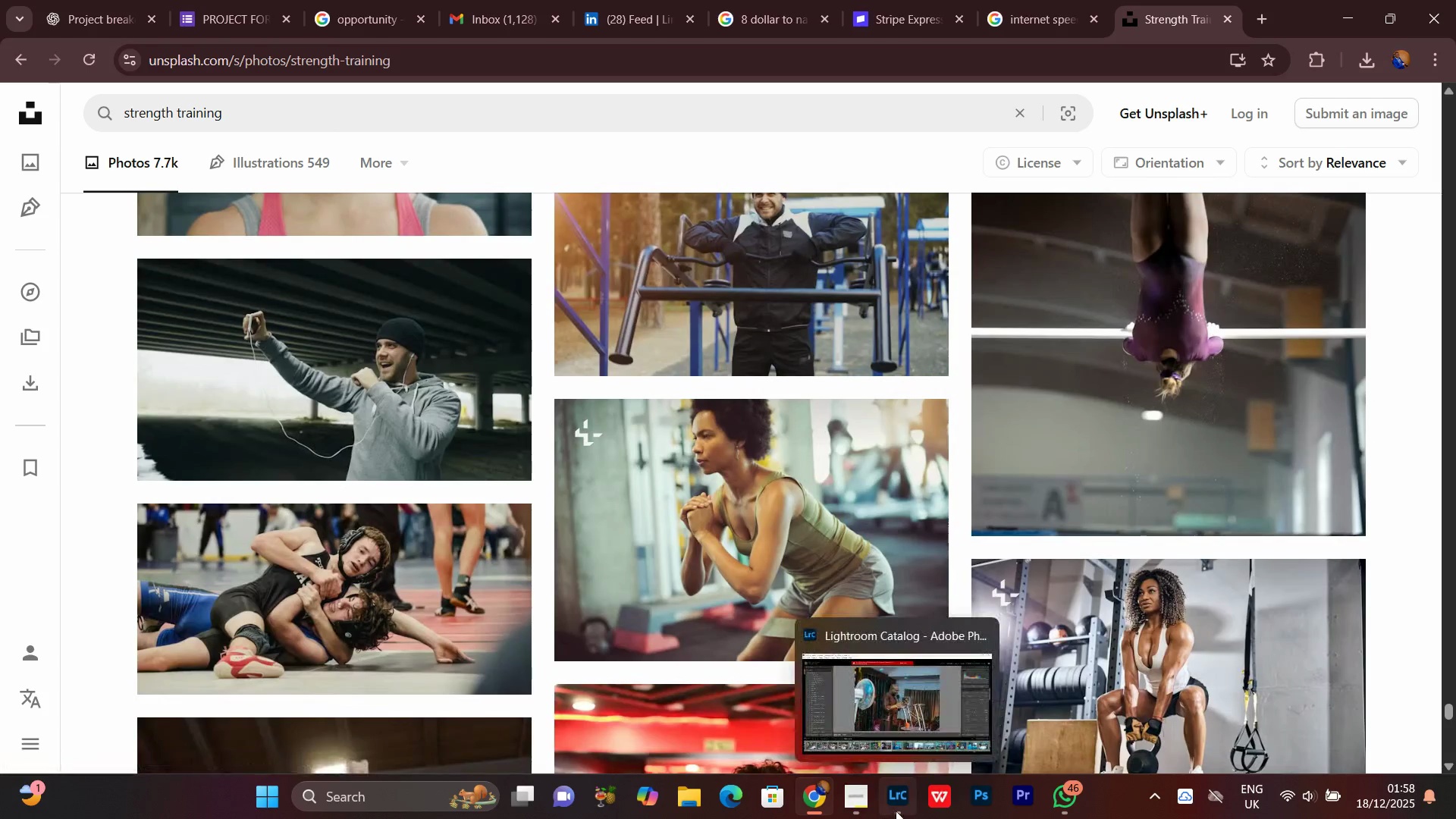 
left_click([896, 811])
 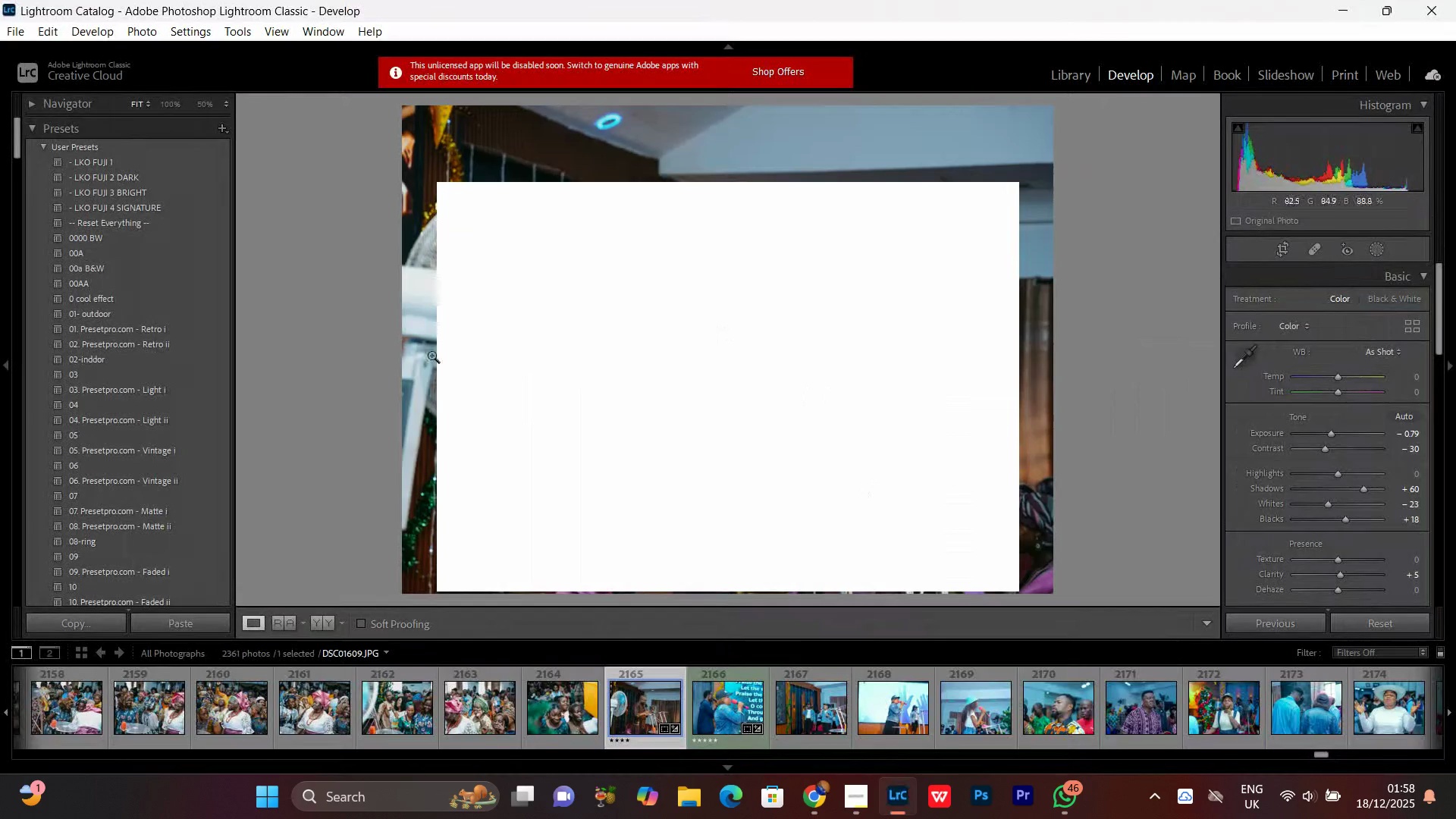 
scroll: coordinate [1059, 491], scroll_direction: down, amount: 8.0
 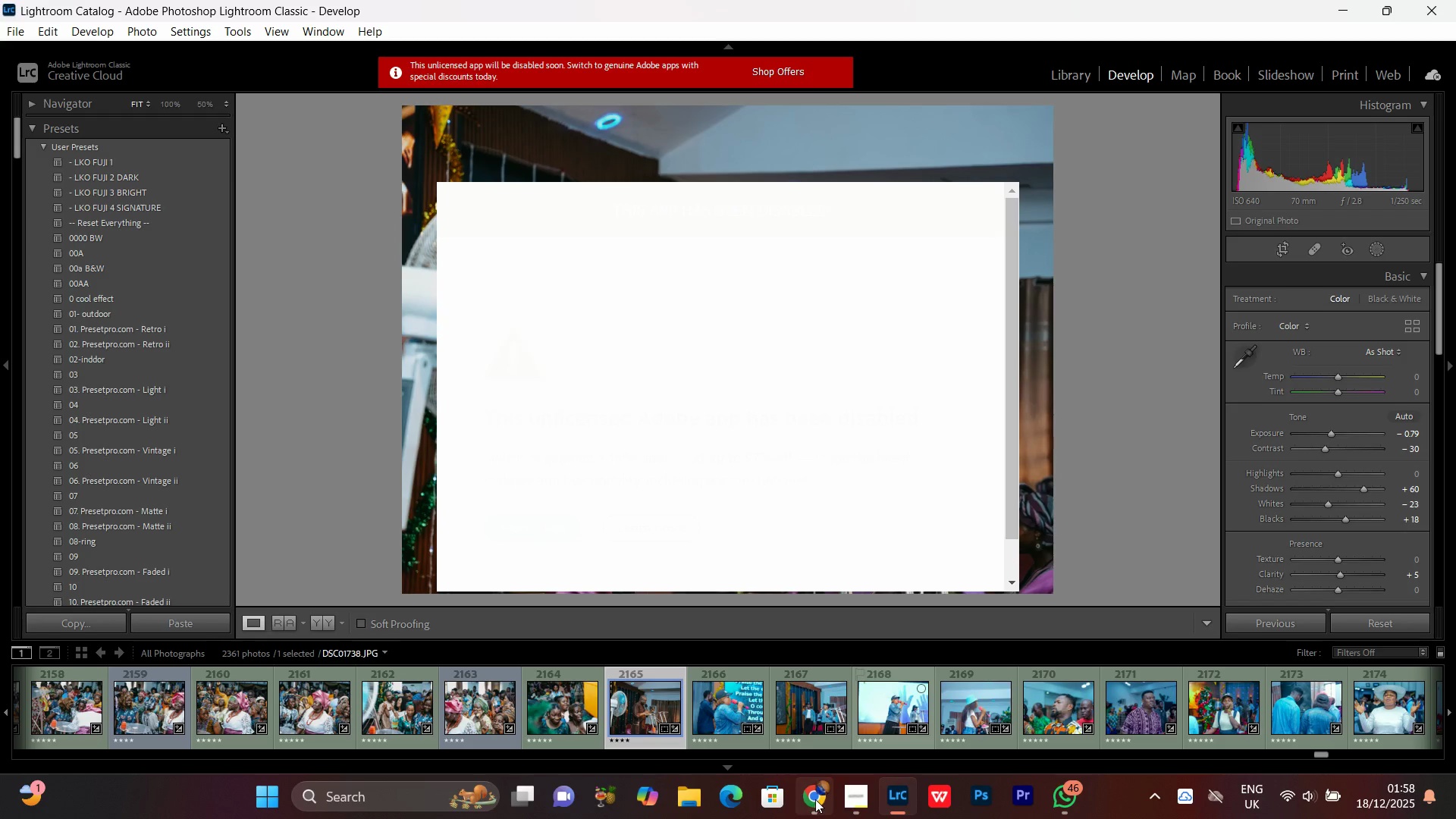 
left_click([815, 804])
 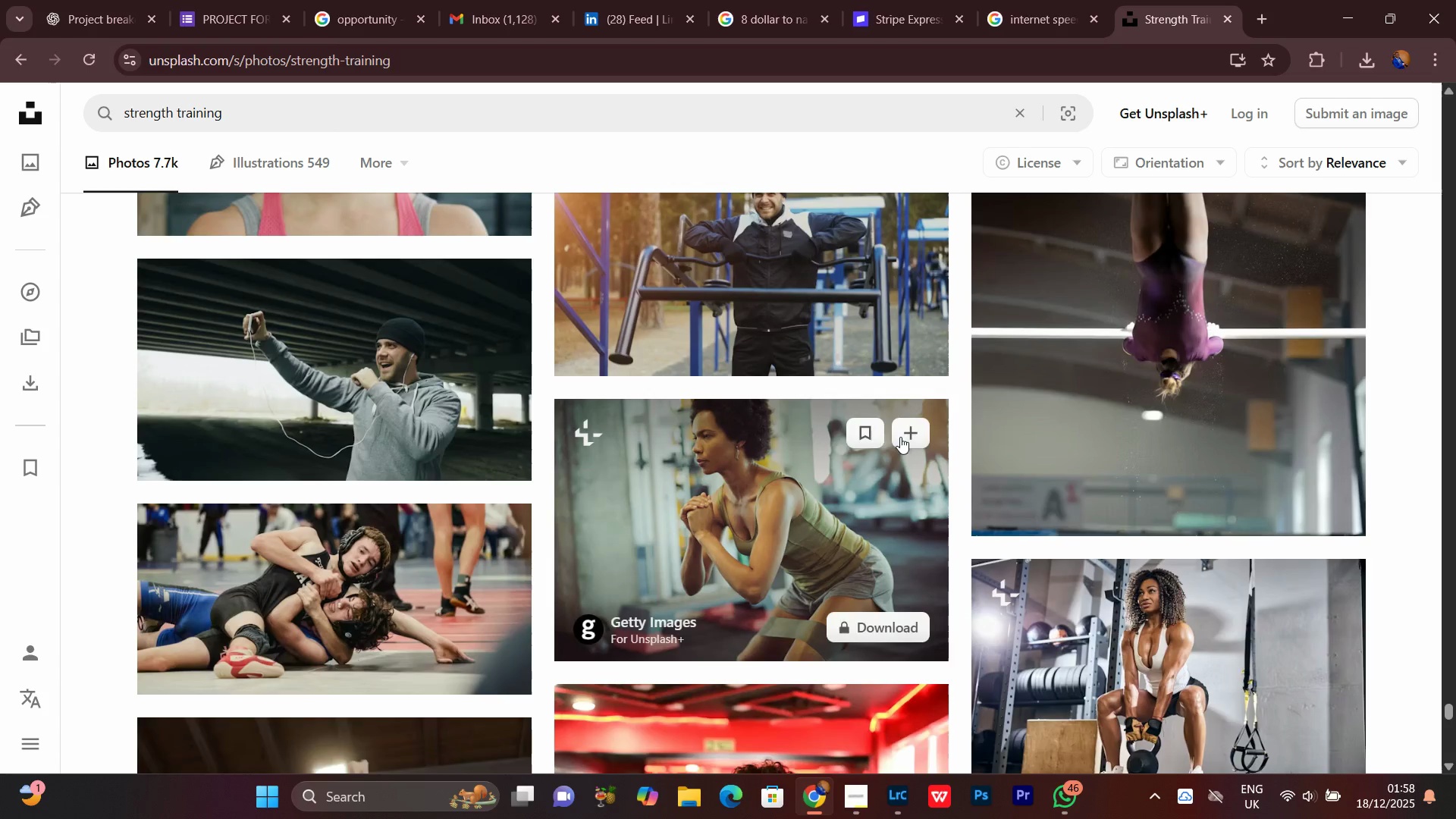 
scroll: coordinate [898, 507], scroll_direction: down, amount: 25.0
 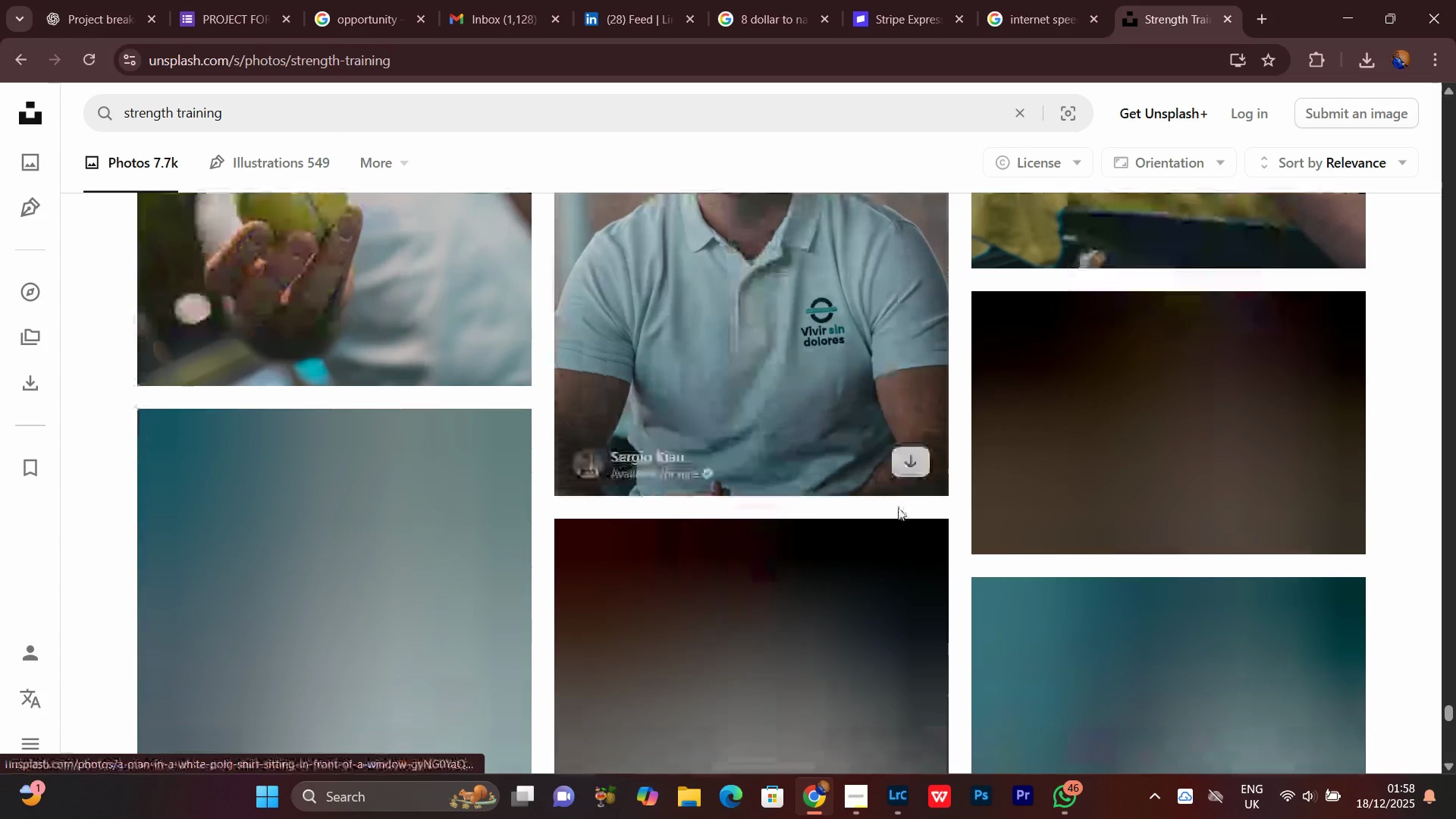 
scroll: coordinate [899, 506], scroll_direction: up, amount: 8.0
 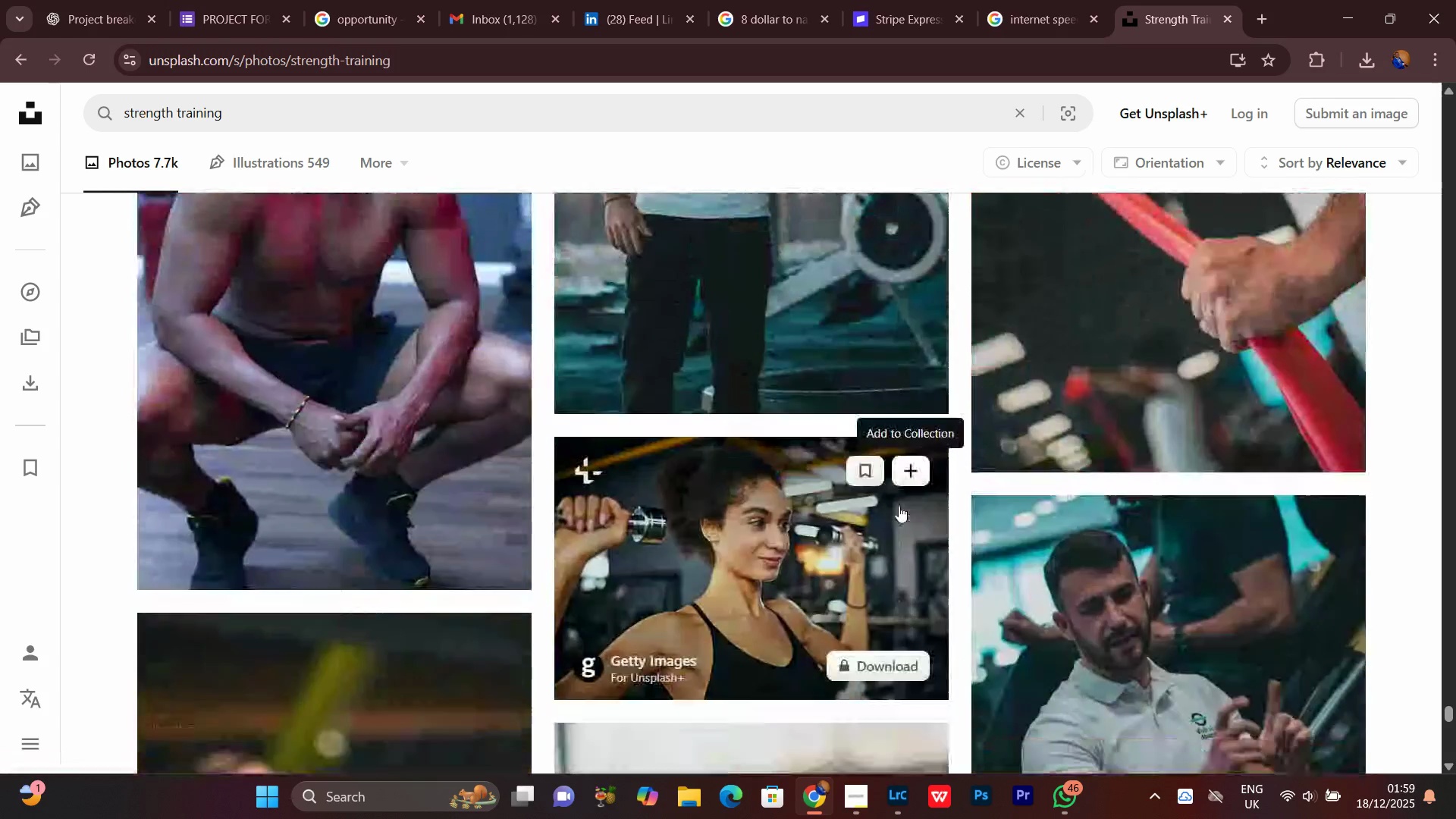 
scroll: coordinate [894, 505], scroll_direction: down, amount: 10.0
 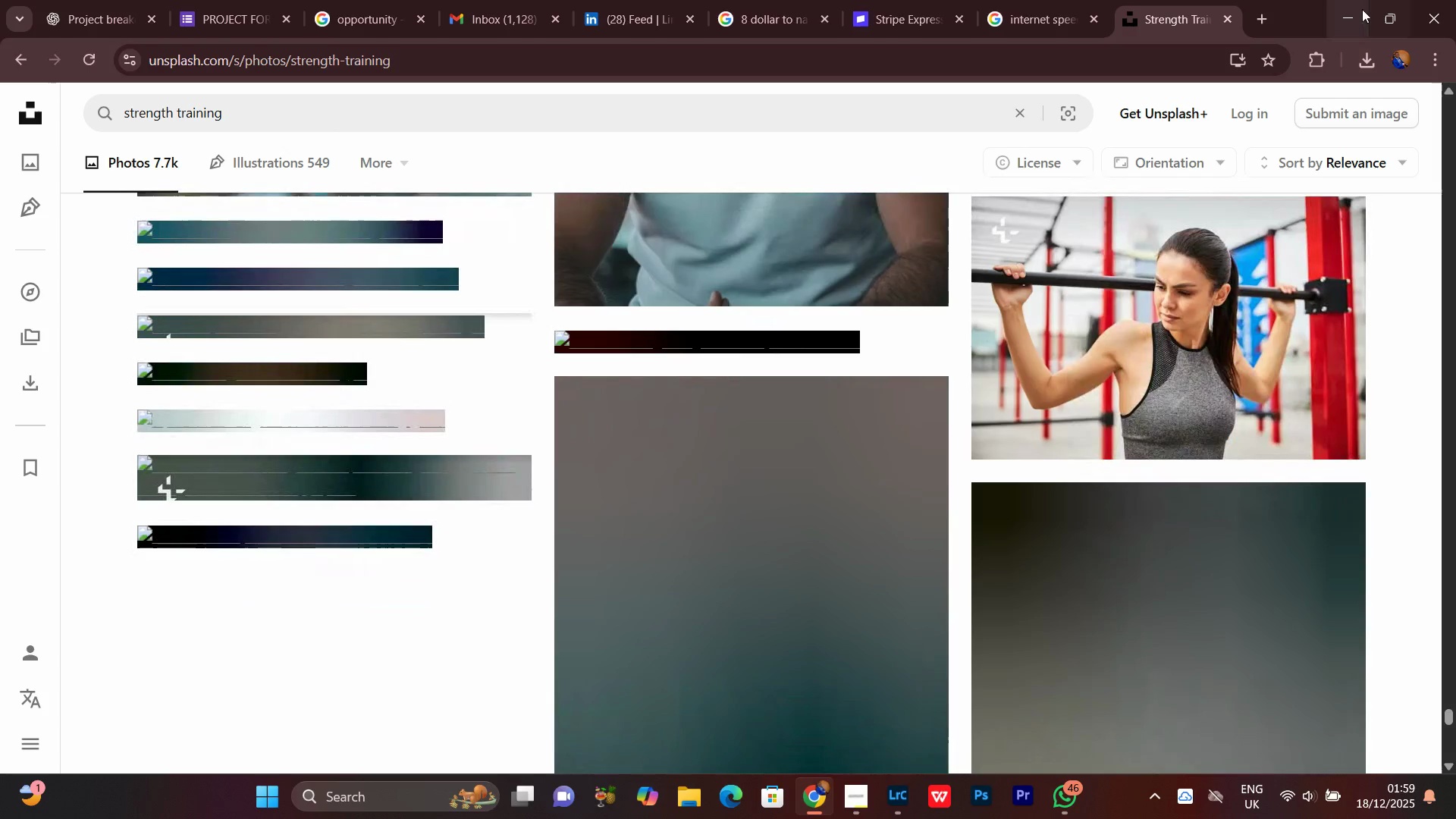 
left_click([1358, 10])
 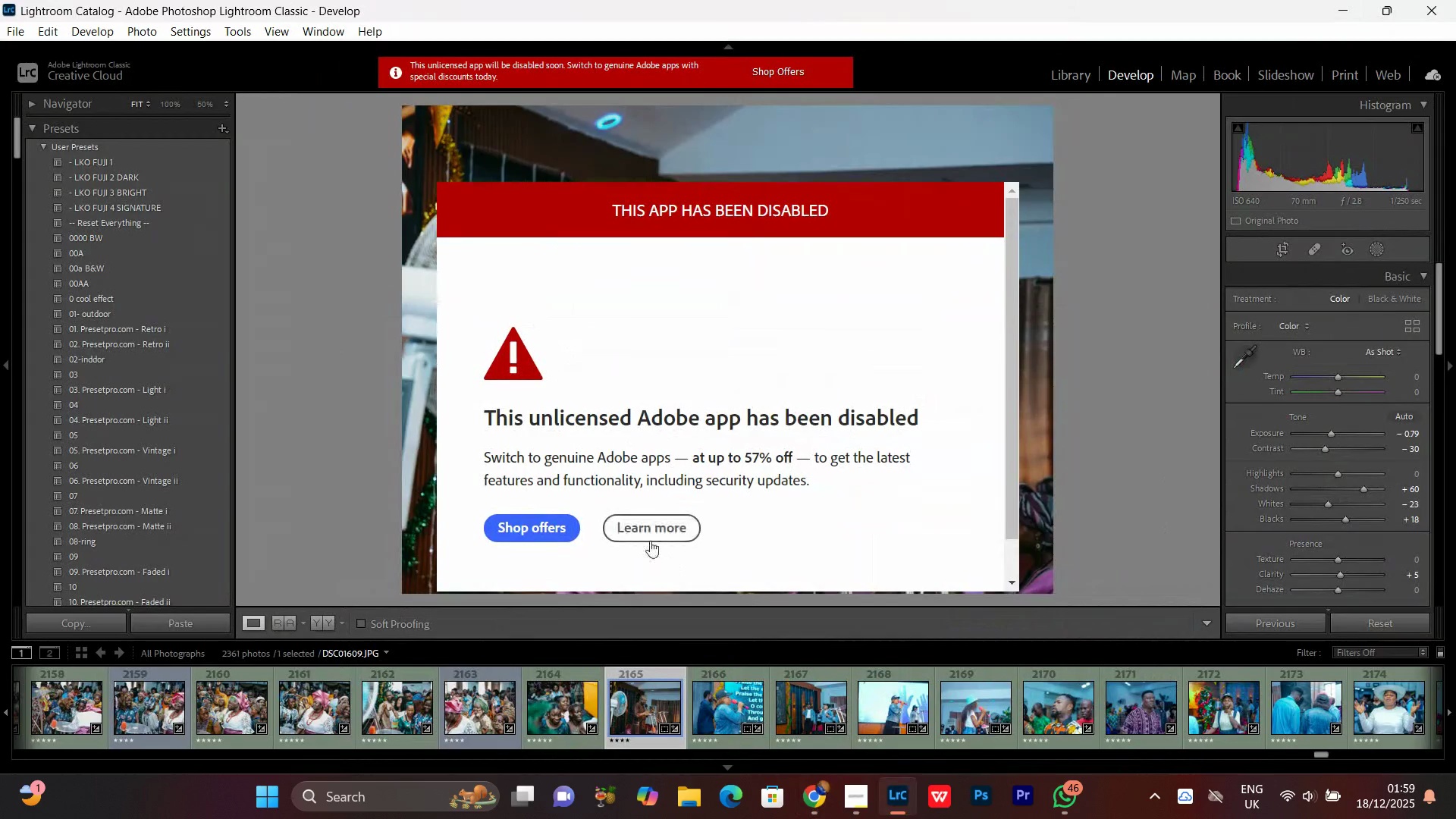 
left_click([651, 539])
 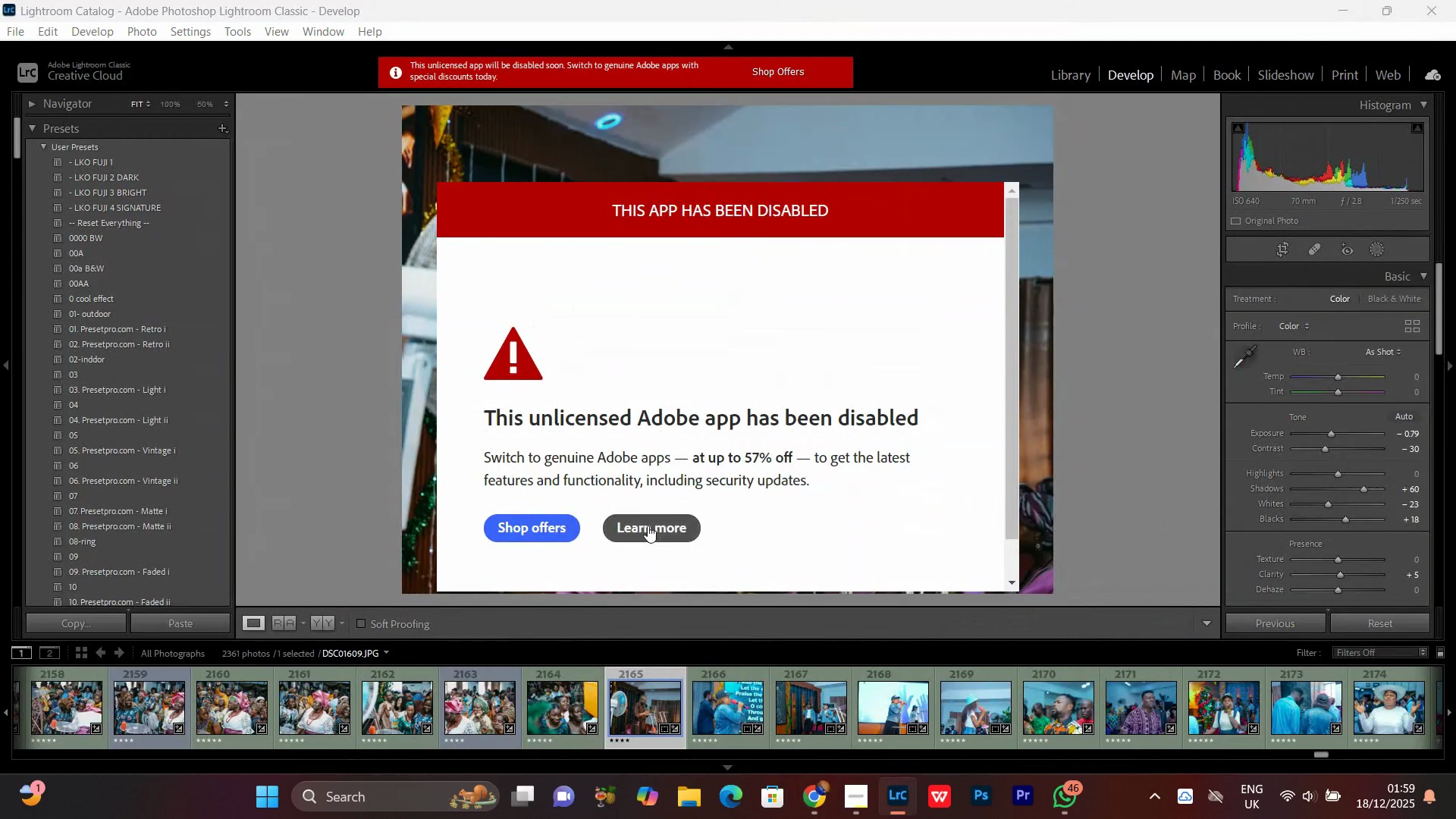 
left_click([648, 526])
 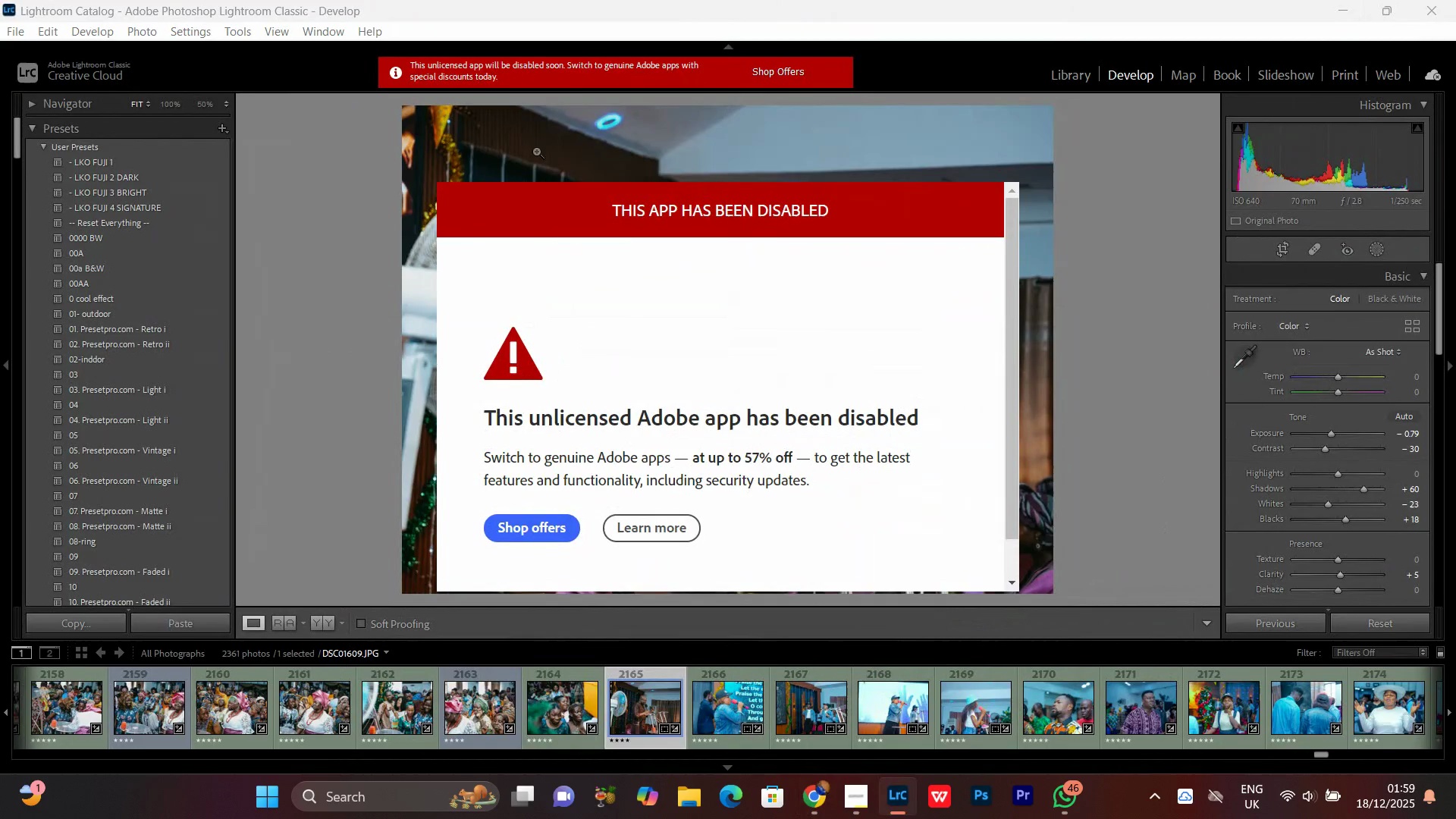 
left_click_drag(start_coordinate=[535, 149], to_coordinate=[629, 243])
 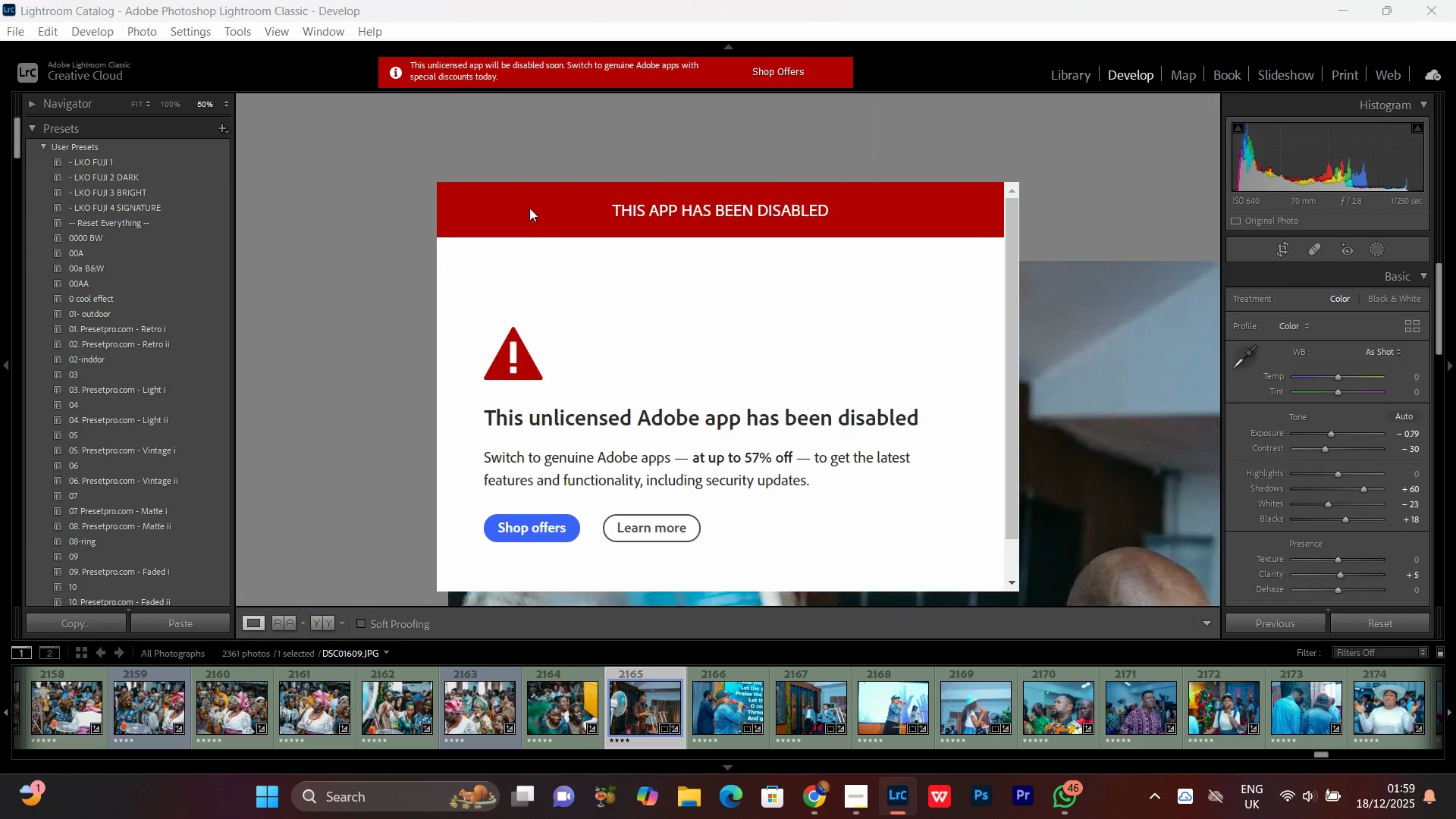 
left_click([529, 208])
 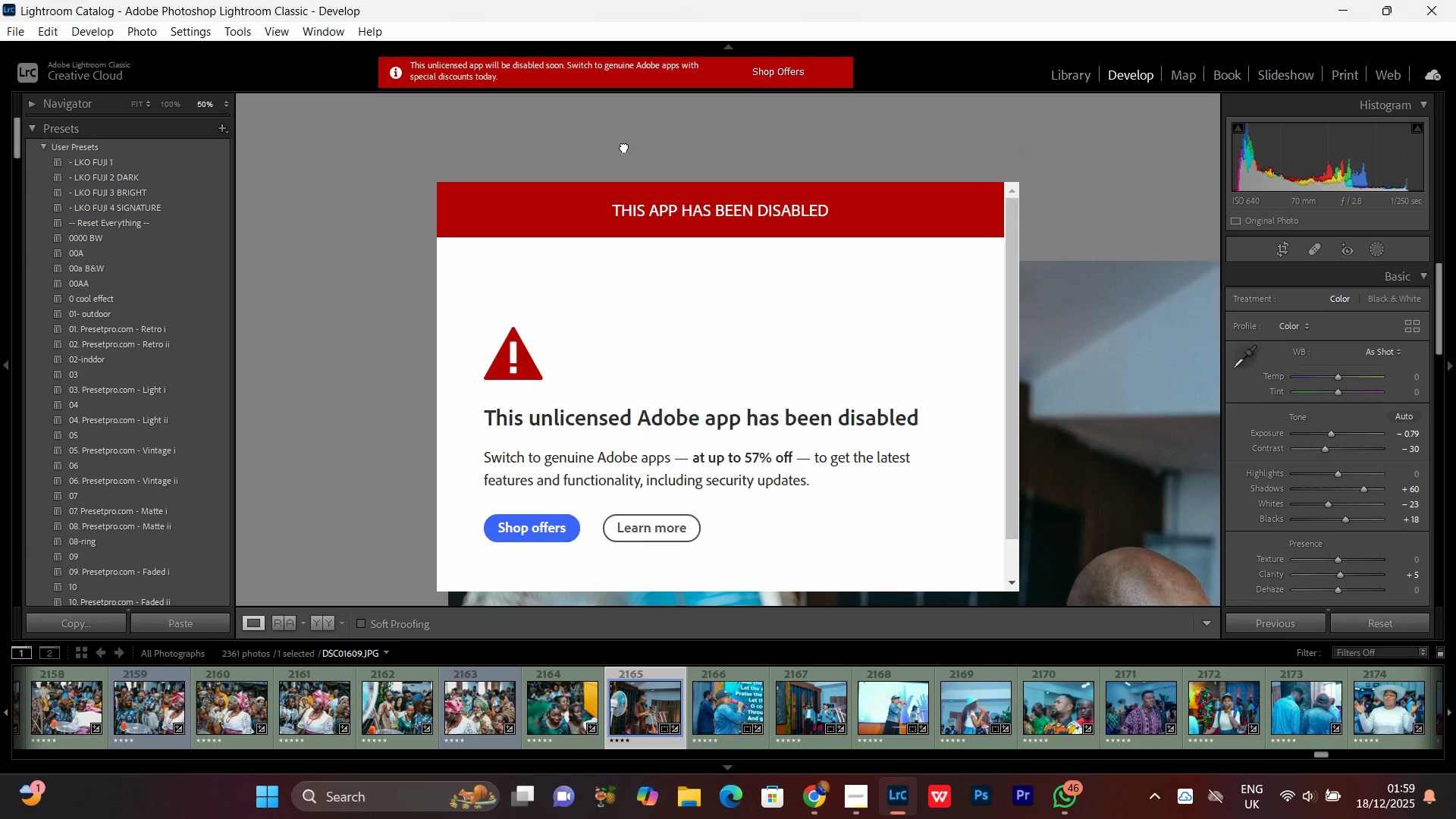 
left_click([624, 146])
 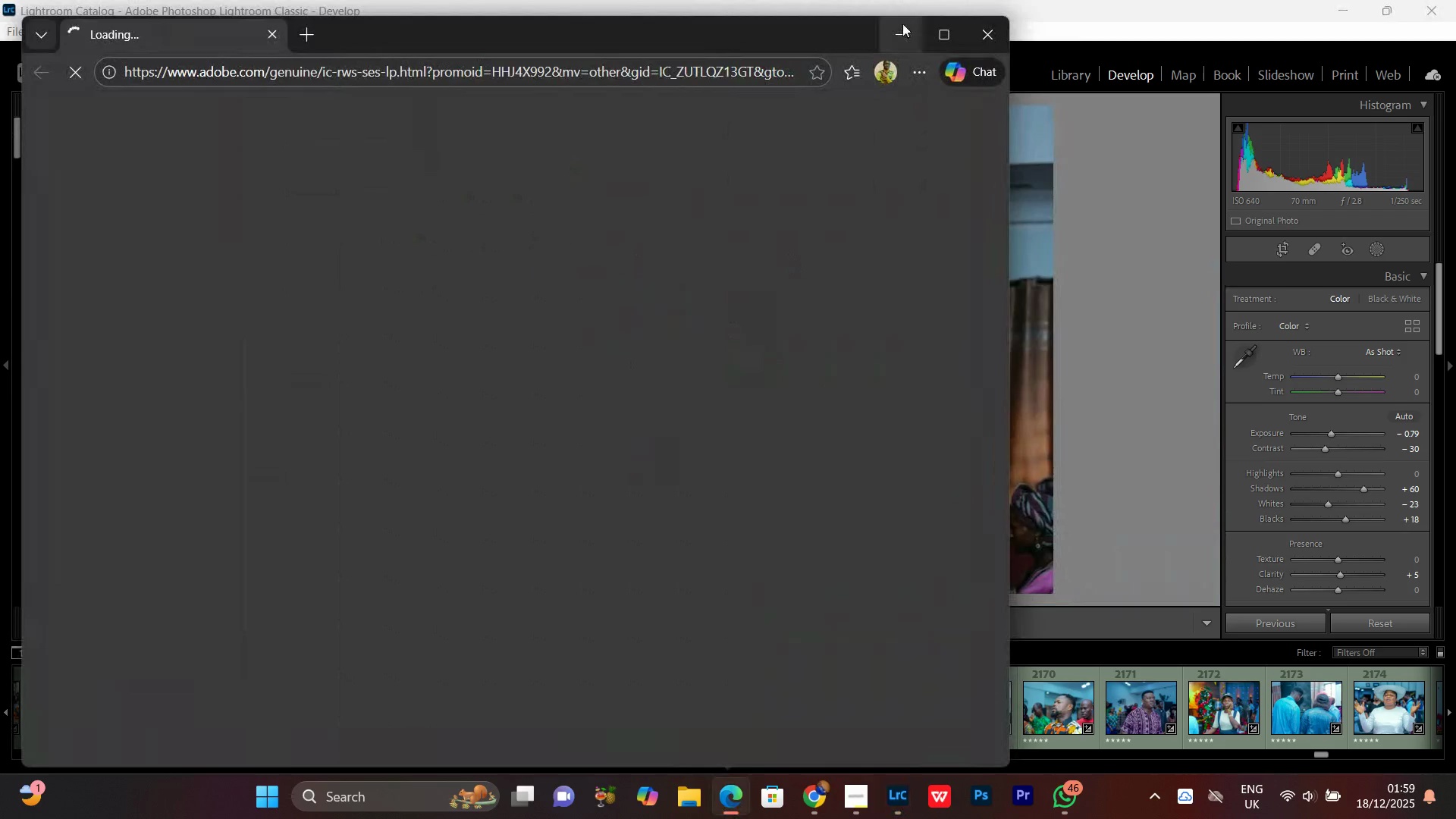 
left_click([902, 35])
 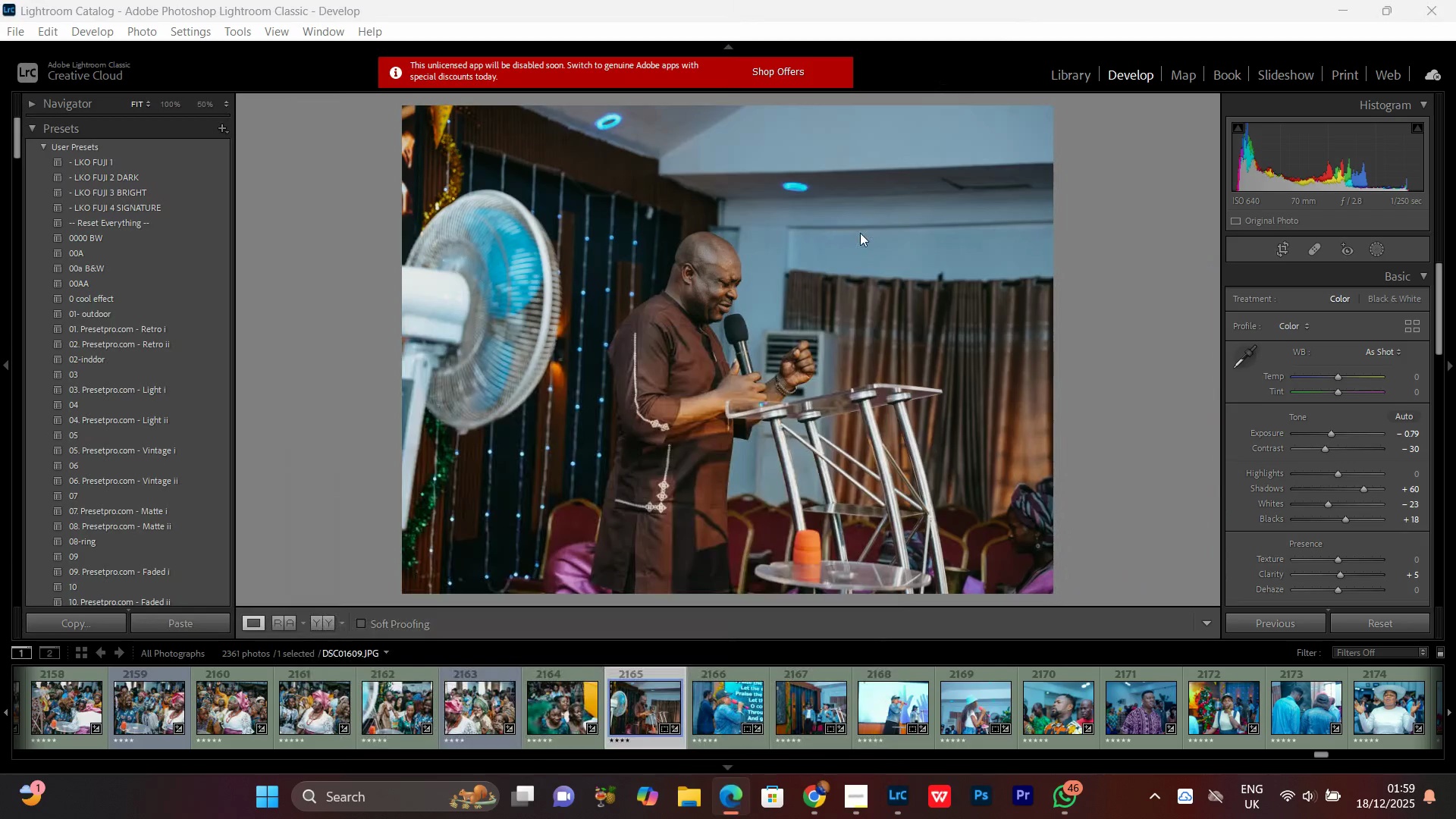 
left_click([860, 233])
 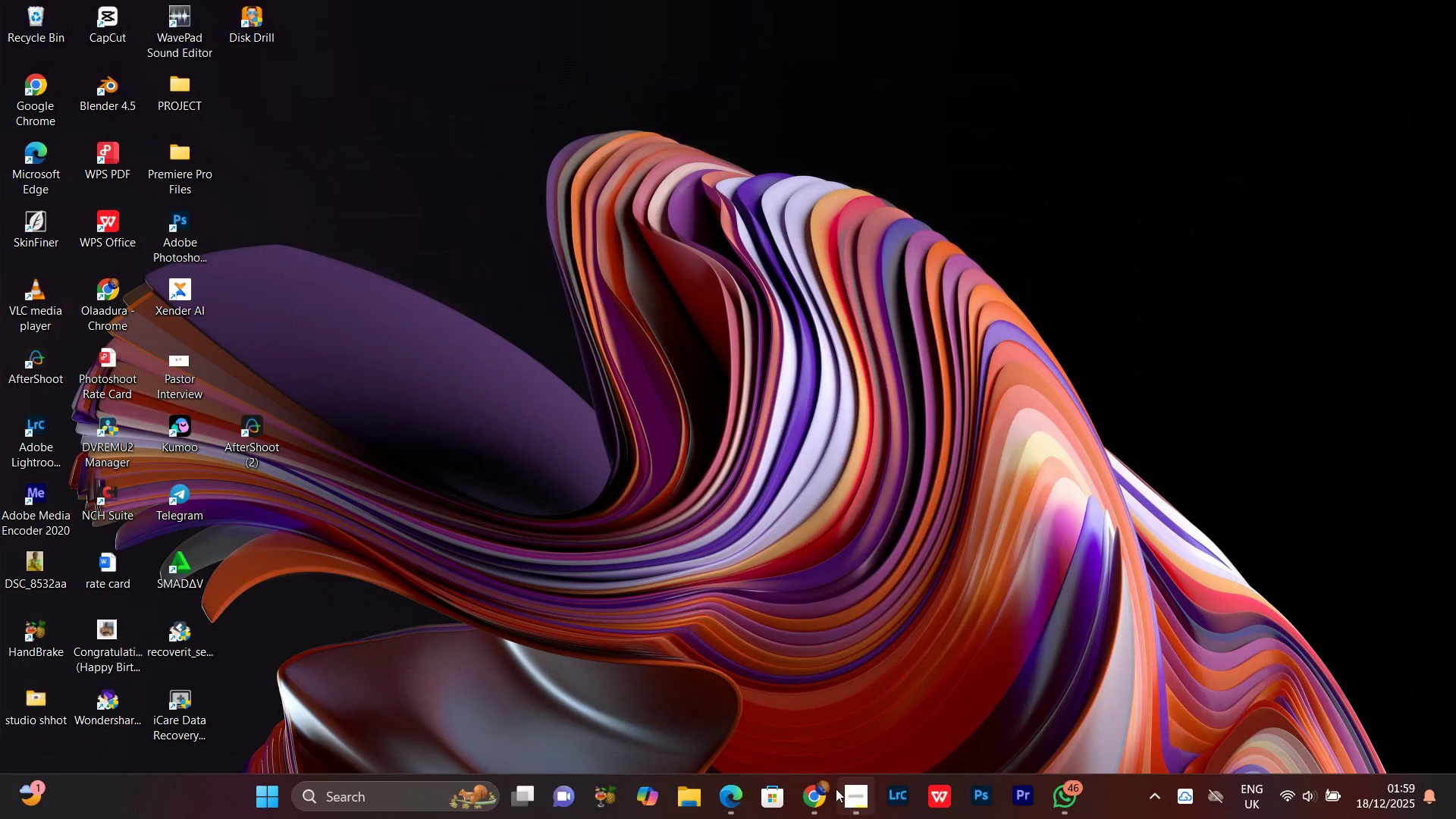 
left_click([819, 806])
 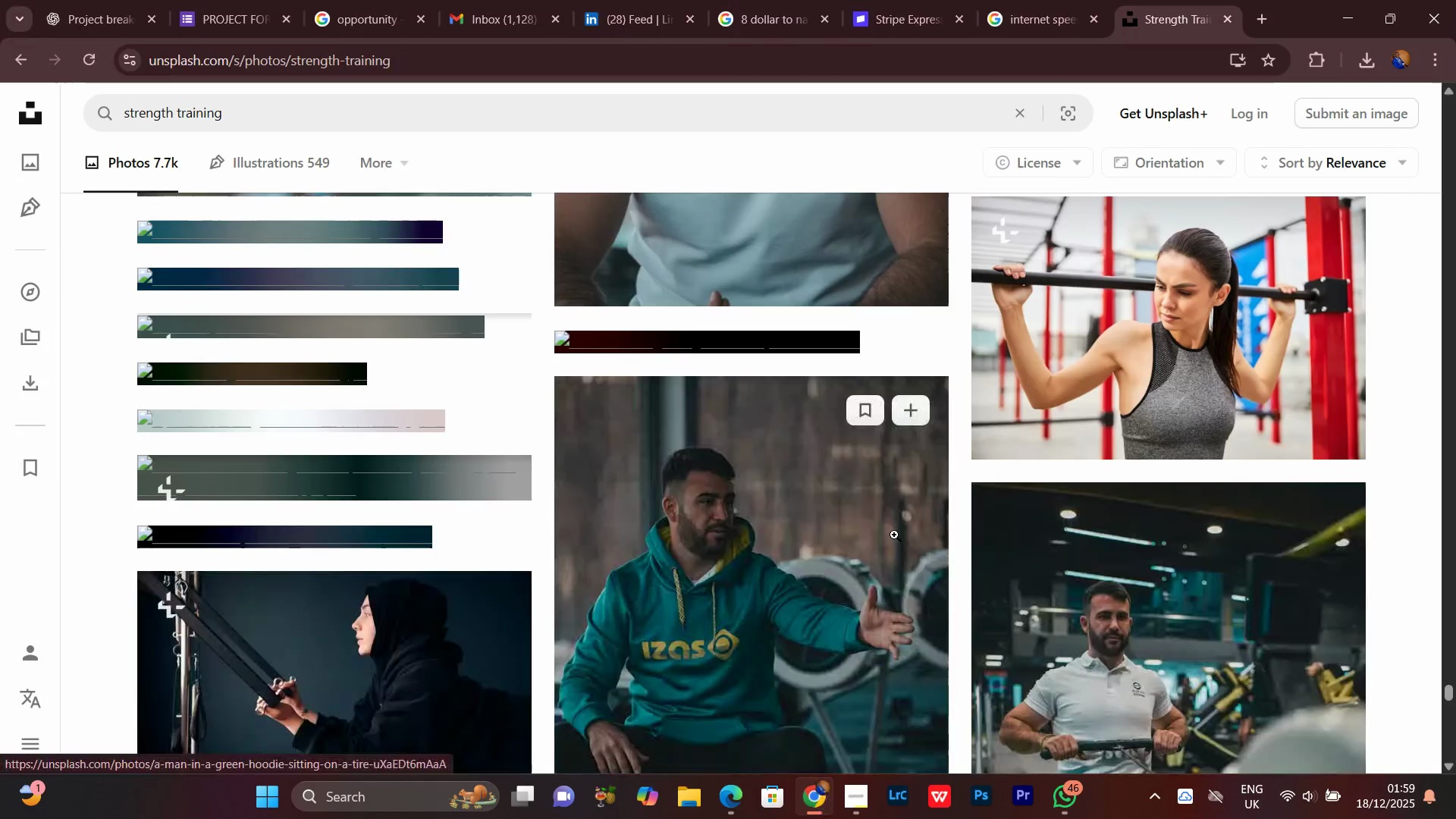 
scroll: coordinate [859, 799], scroll_direction: down, amount: 12.0
 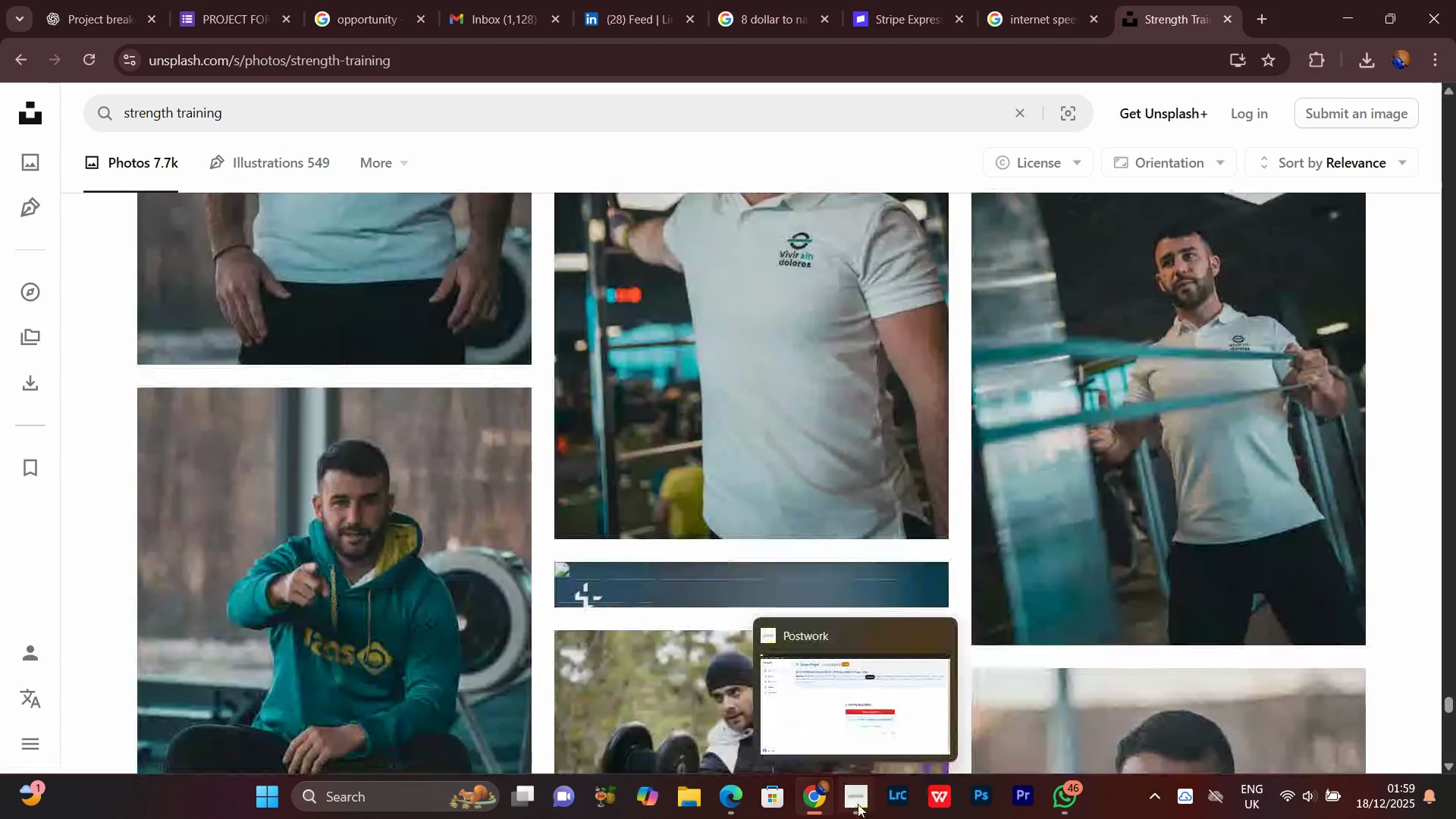 
left_click([858, 804])